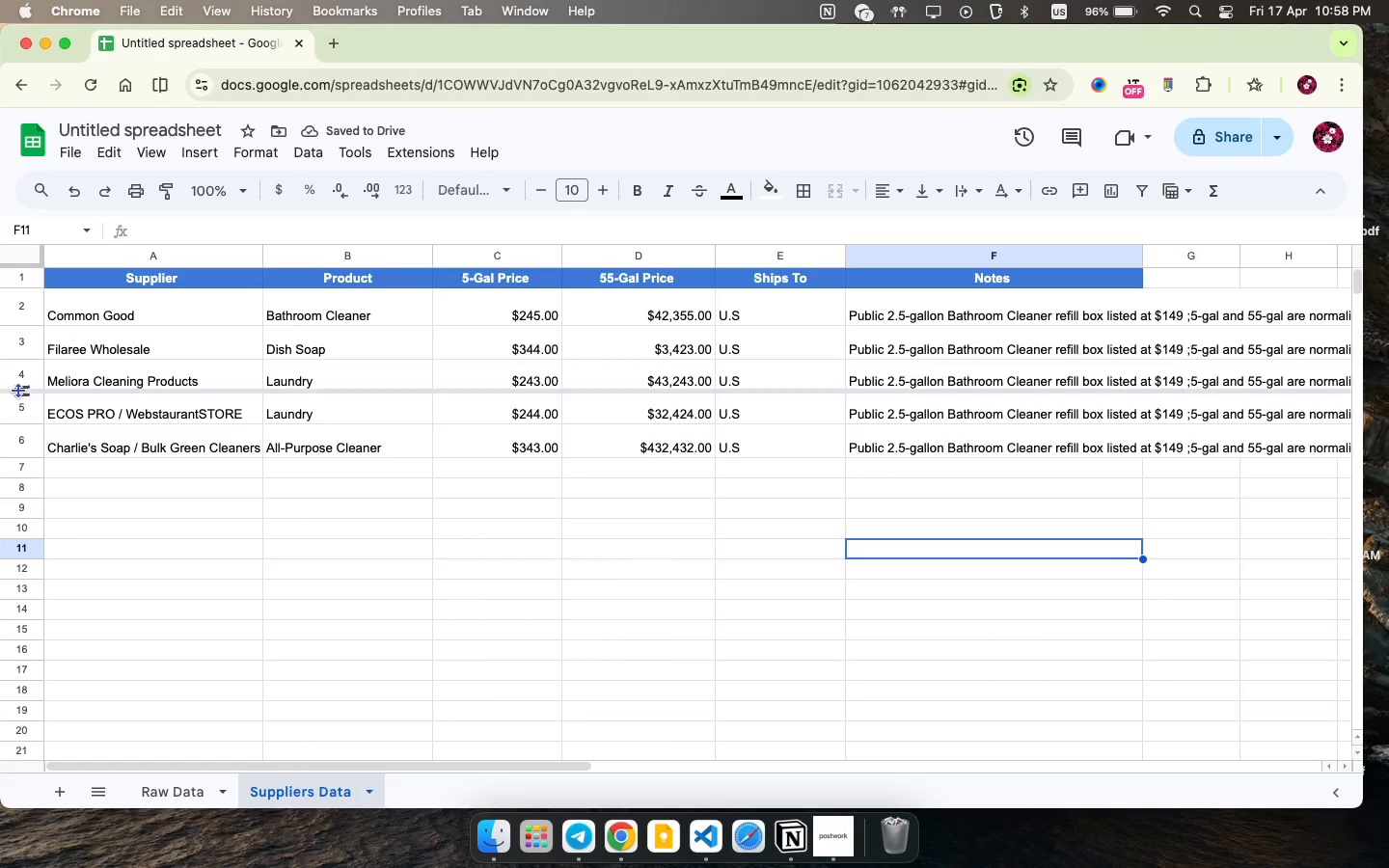 
left_click_drag(start_coordinate=[18, 391], to_coordinate=[18, 399])
 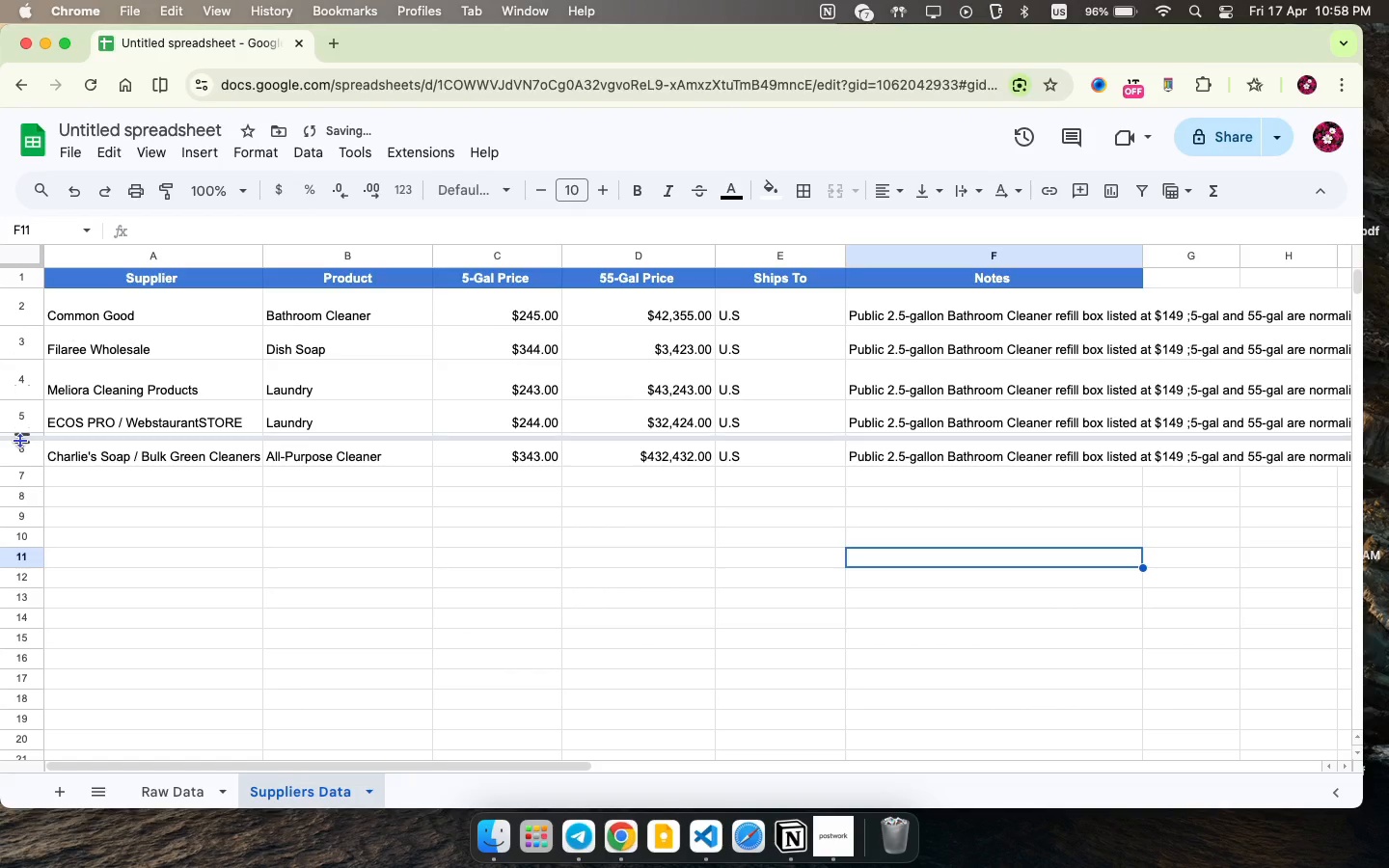 
left_click_drag(start_coordinate=[21, 436], to_coordinate=[20, 441])
 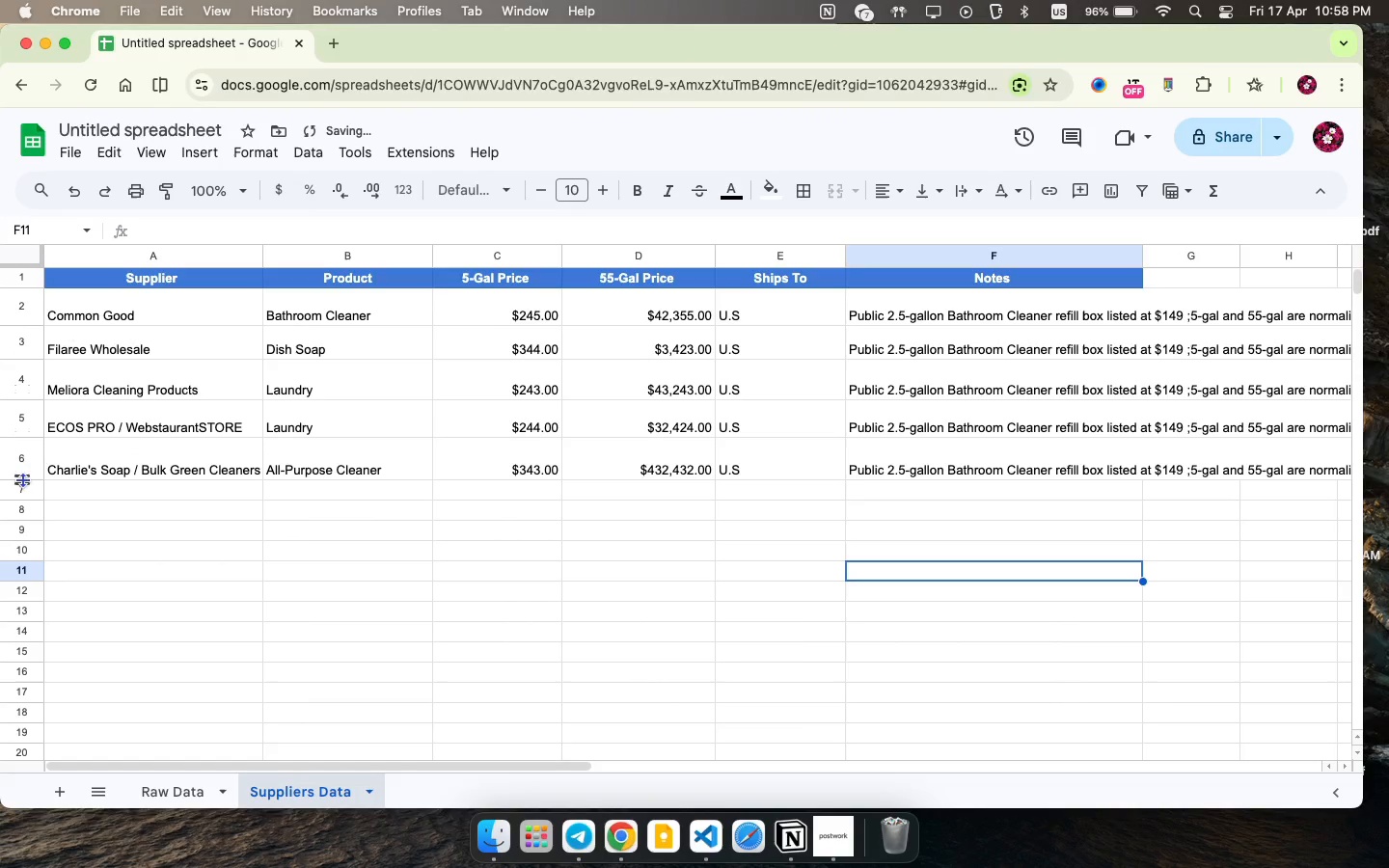 
left_click_drag(start_coordinate=[22, 471], to_coordinate=[23, 479])
 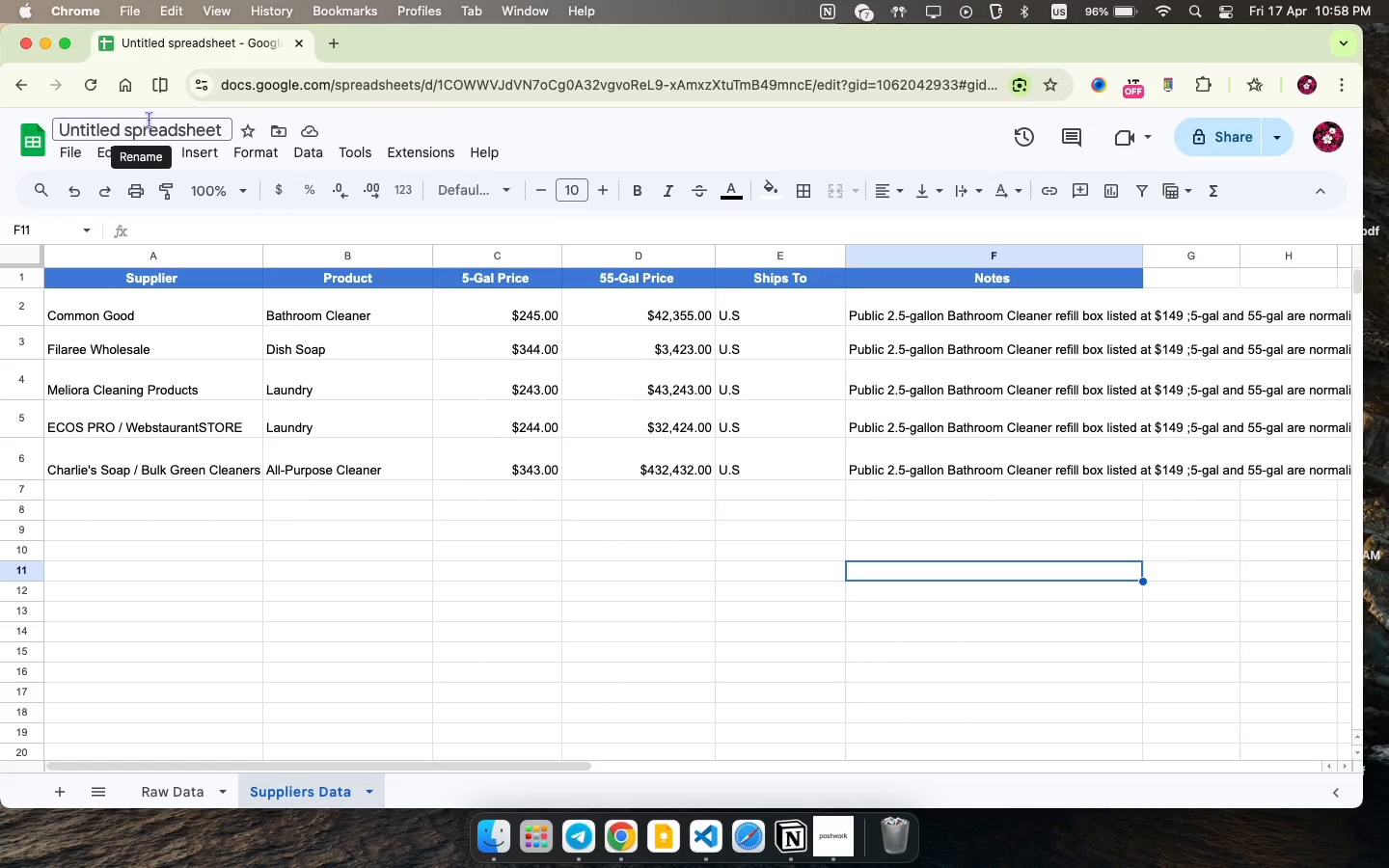 
wait(36.05)
 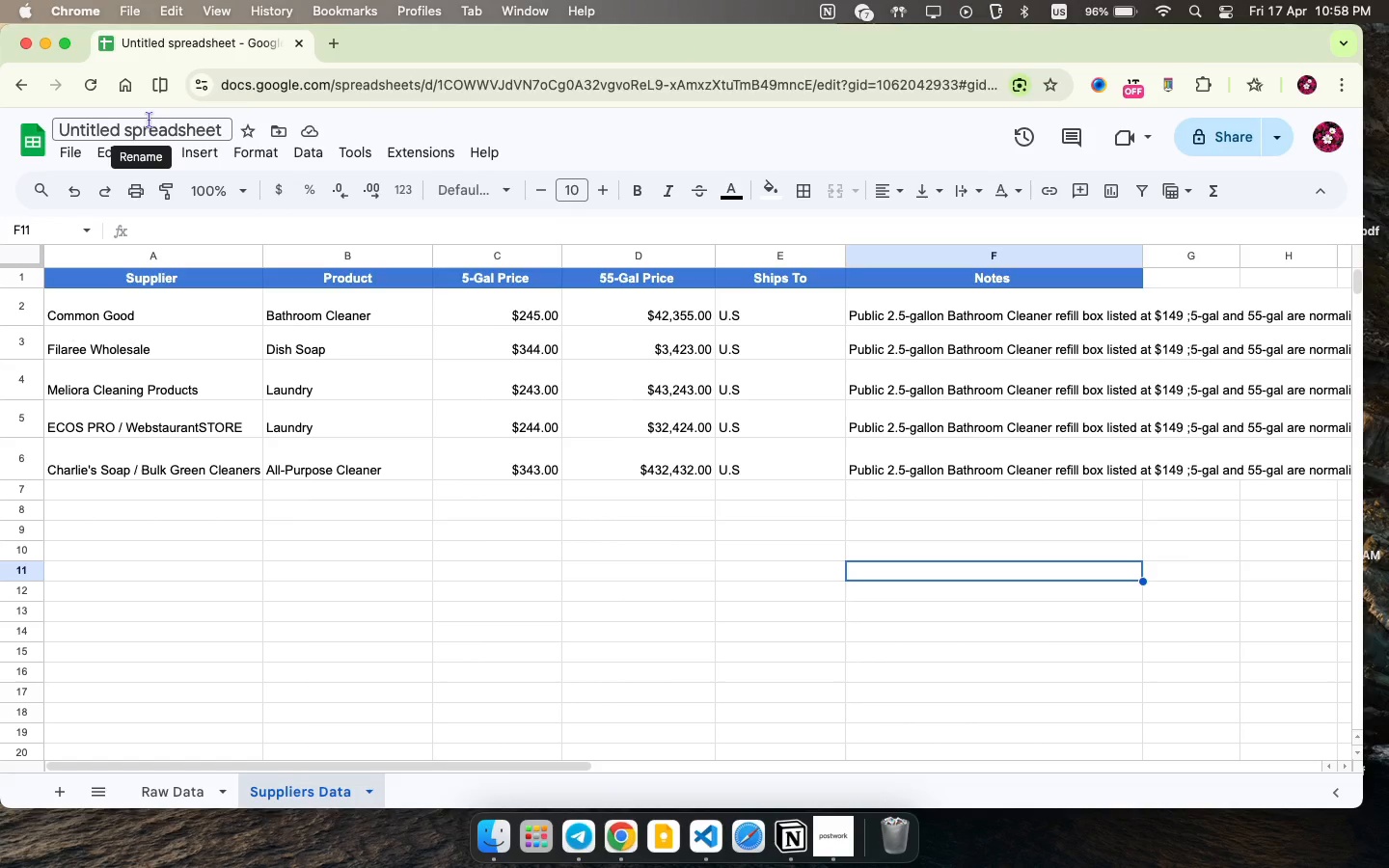 
left_click_drag(start_coordinate=[78, 308], to_coordinate=[1115, 456])
 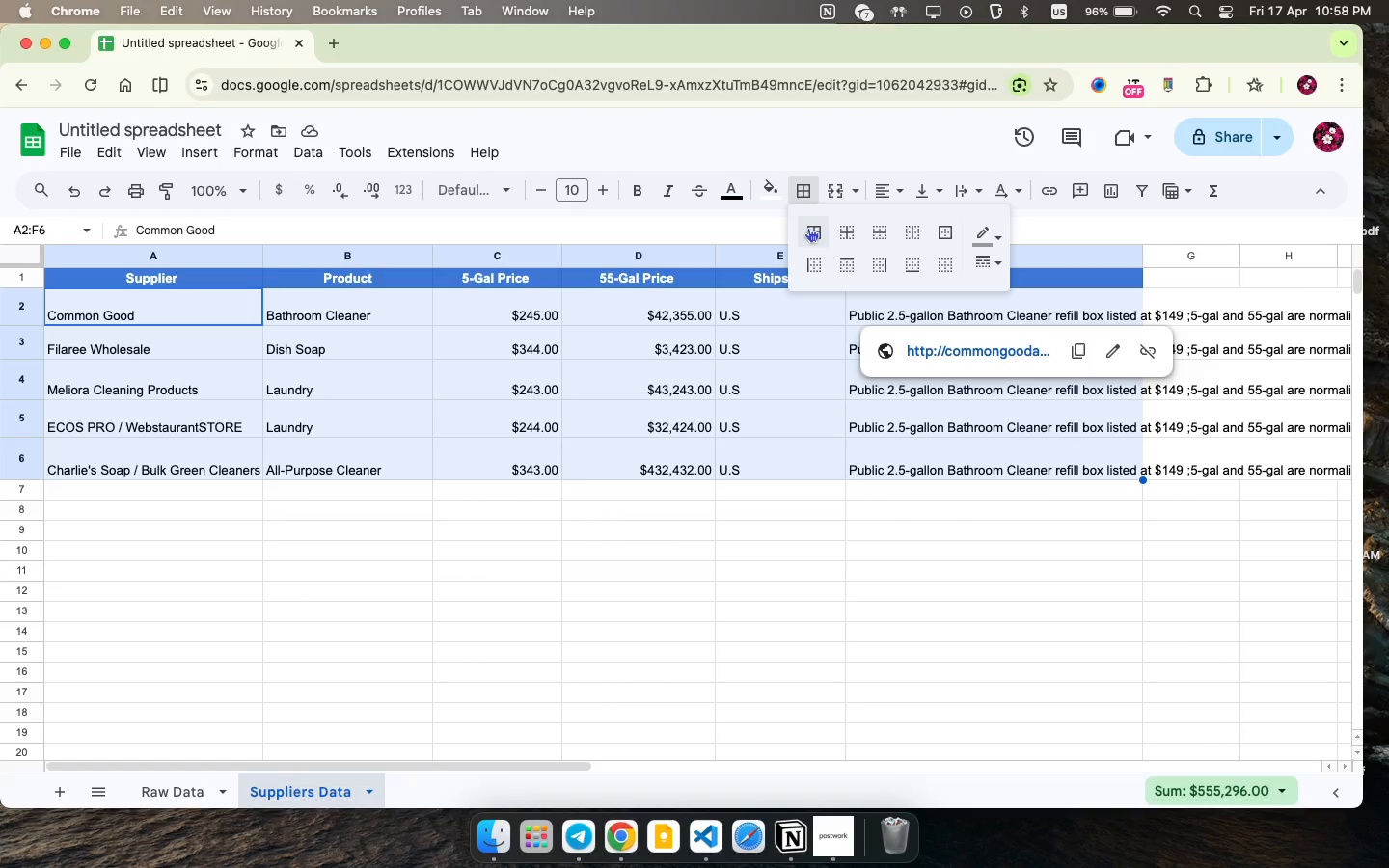 
left_click([808, 229])
 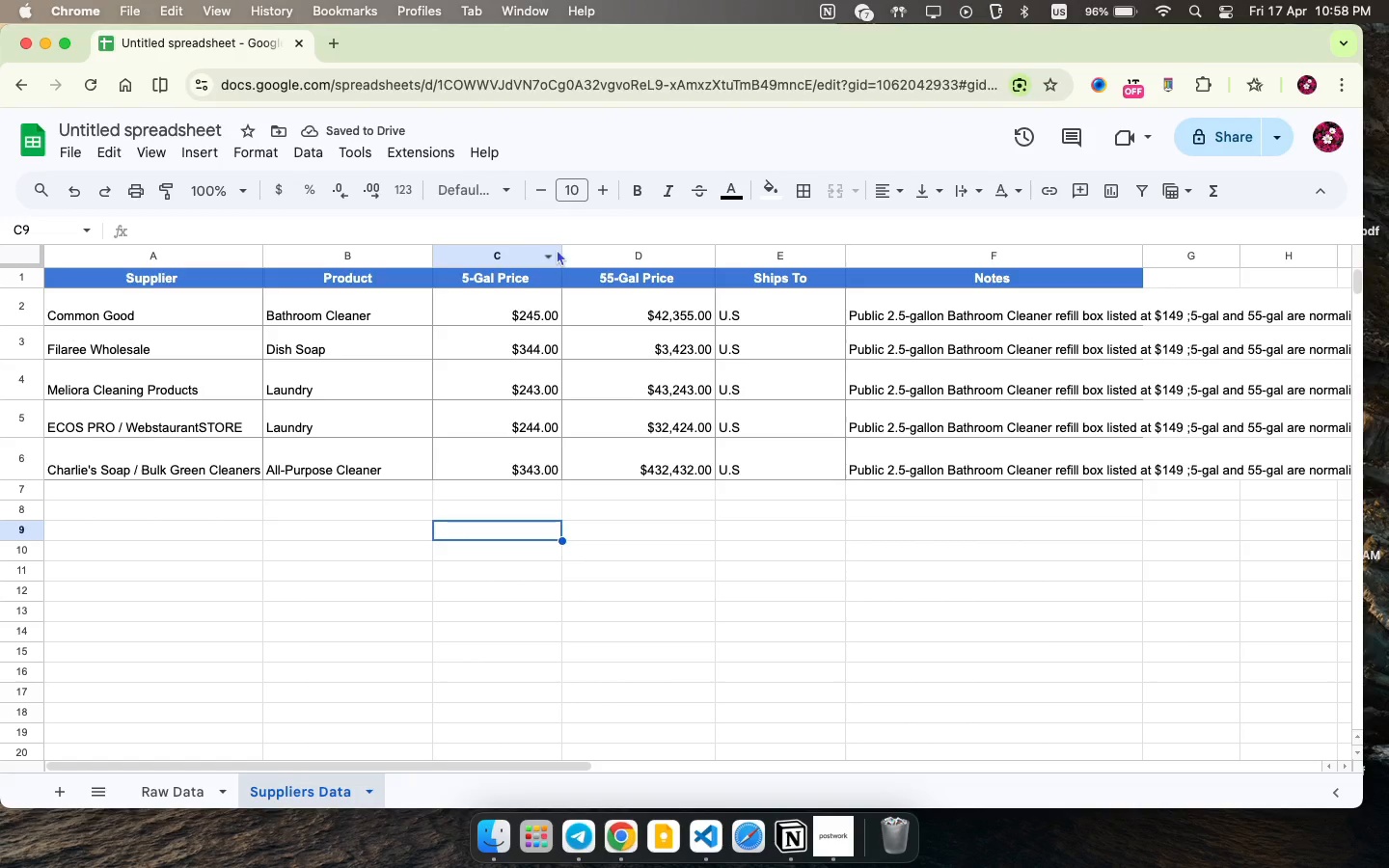 
left_click([560, 247])
 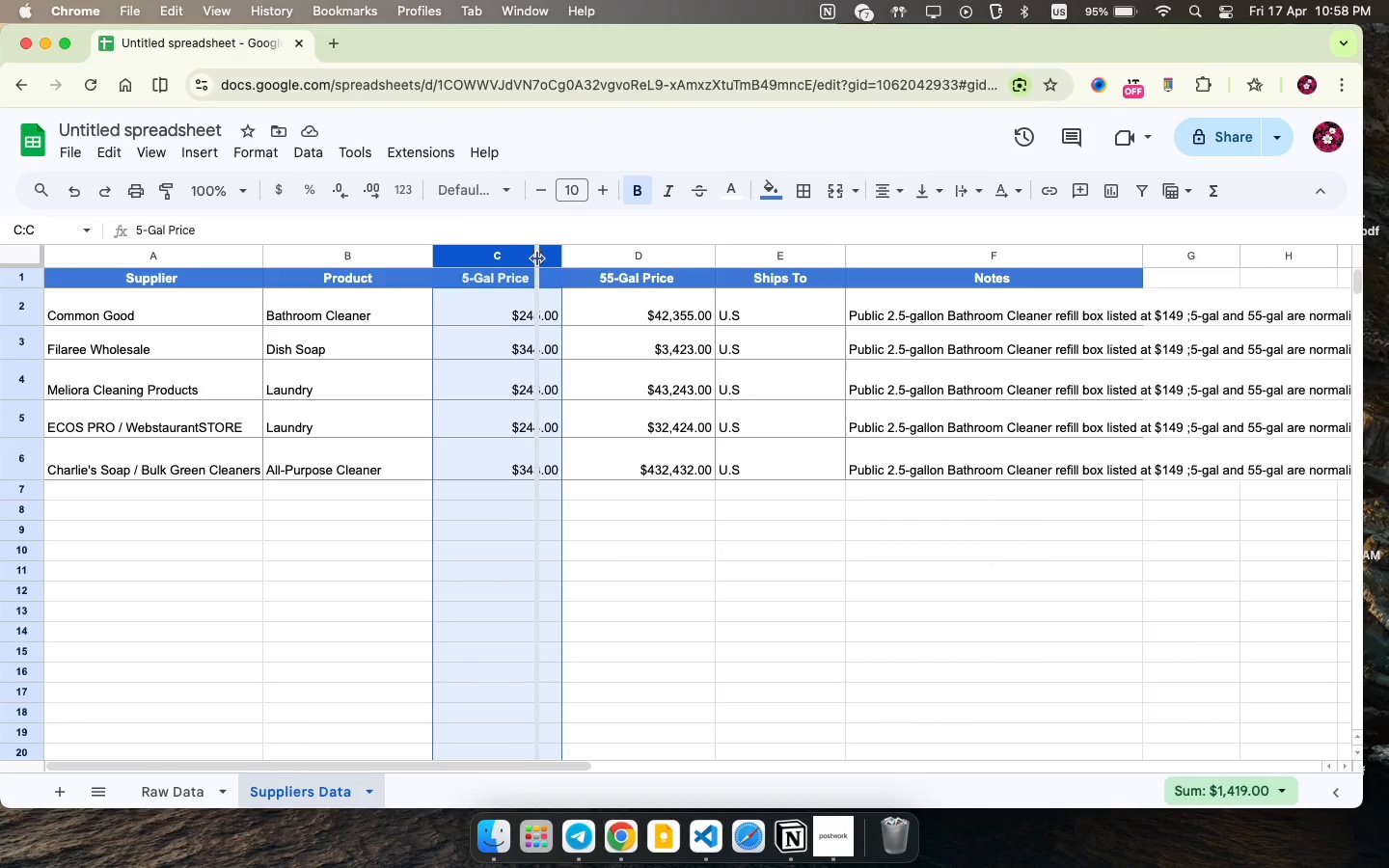 
left_click_drag(start_coordinate=[563, 262], to_coordinate=[521, 258])
 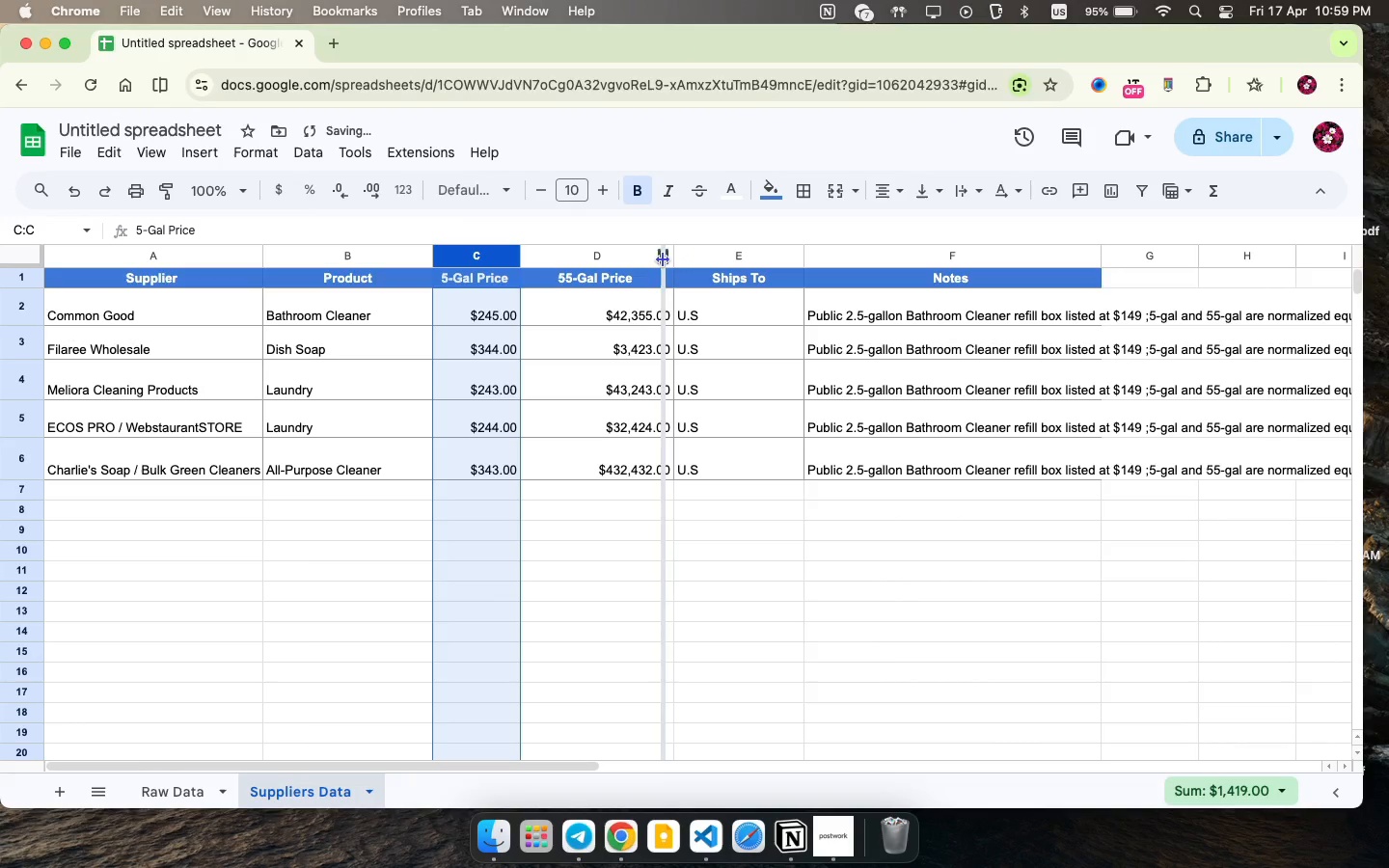 
left_click_drag(start_coordinate=[673, 258], to_coordinate=[658, 262])
 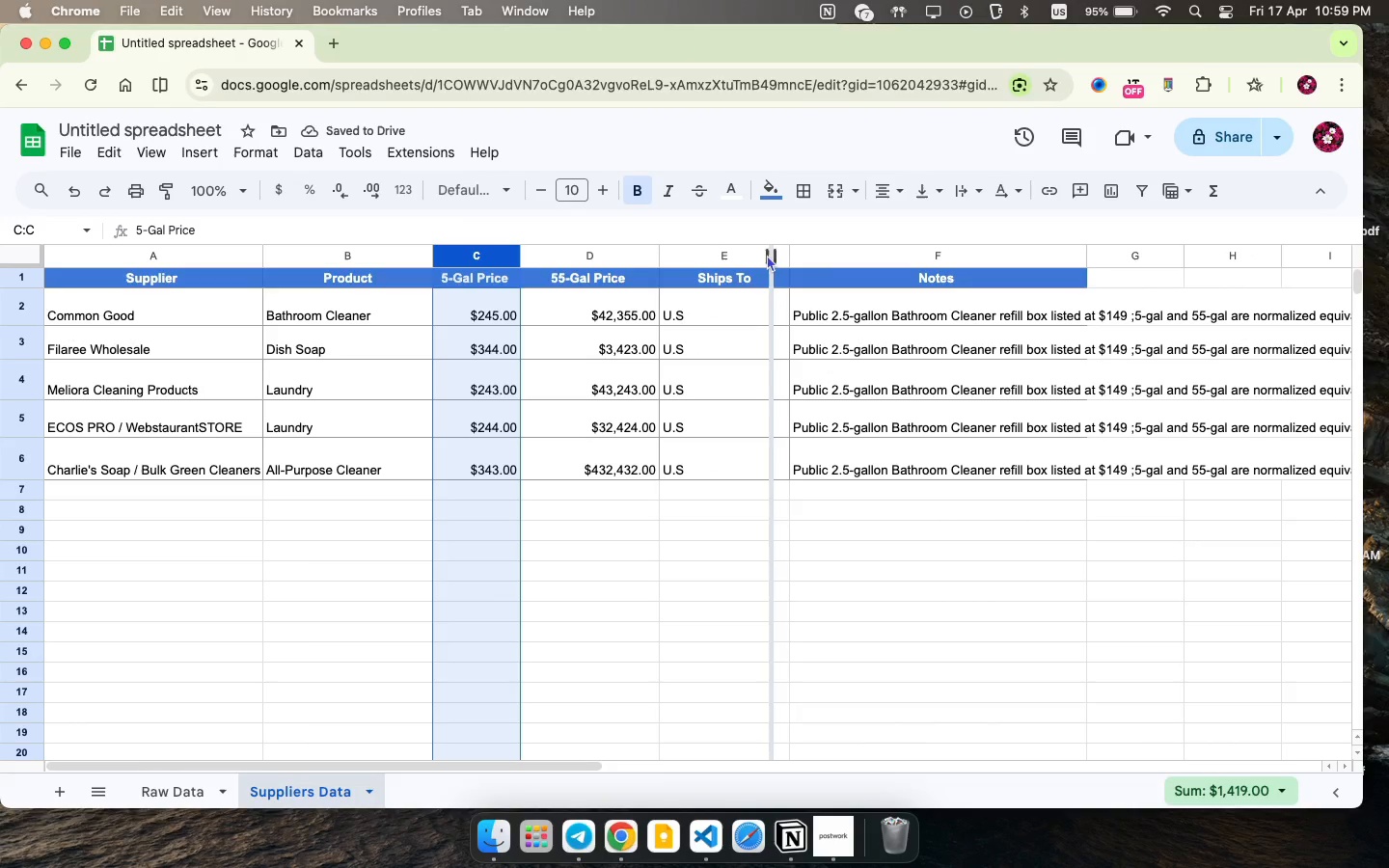 
left_click_drag(start_coordinate=[785, 256], to_coordinate=[756, 256])
 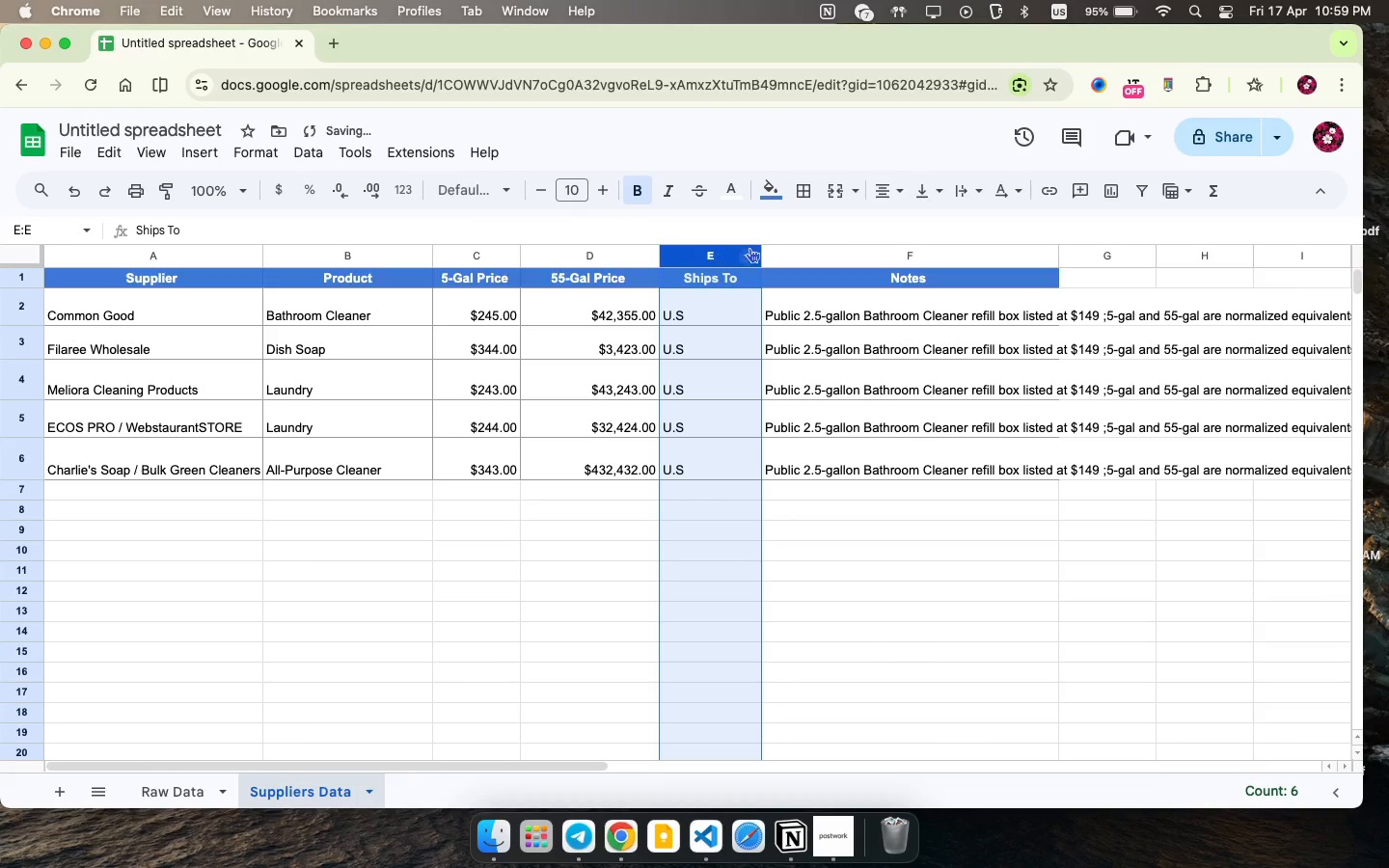 
left_click([722, 258])
 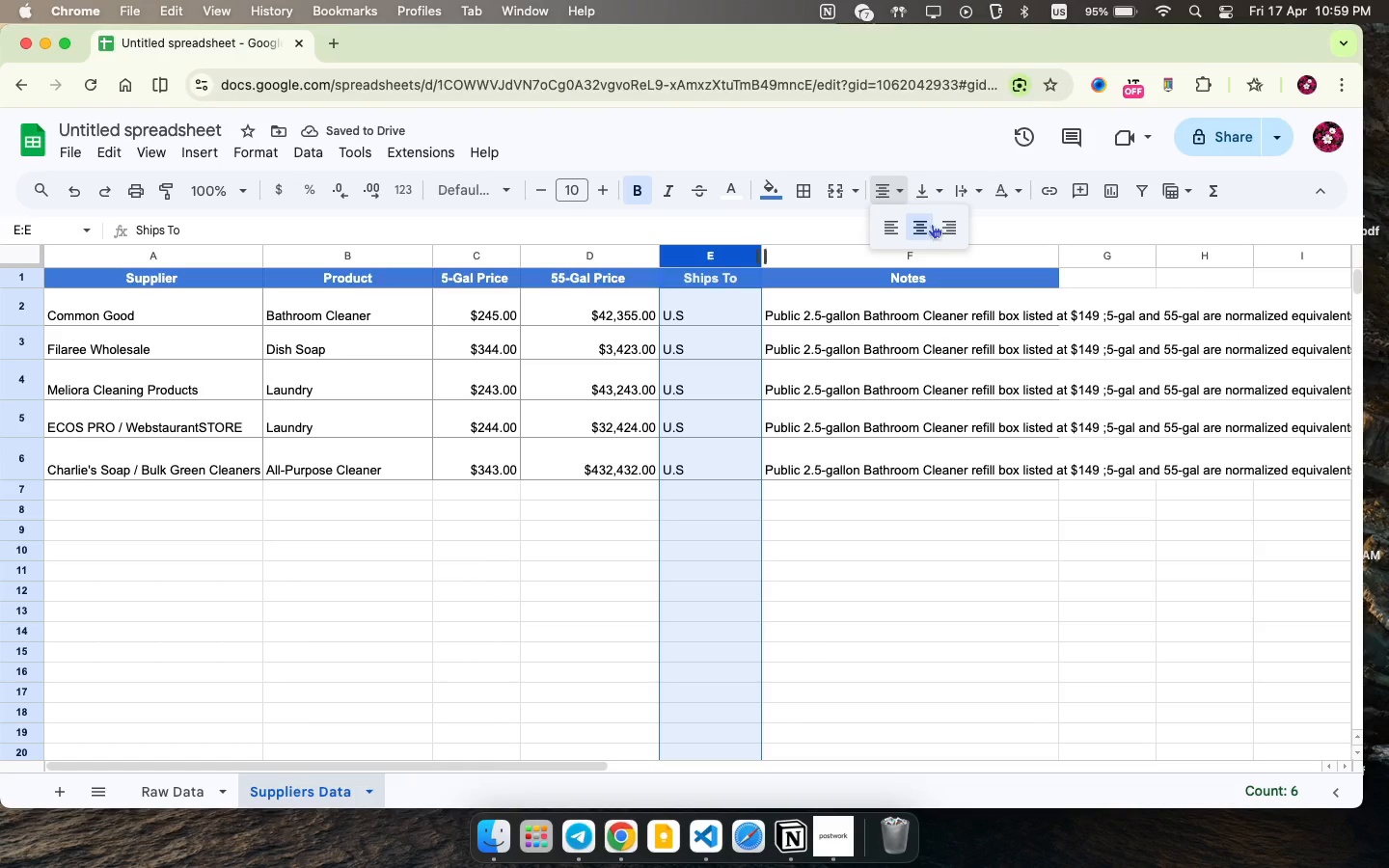 
left_click([932, 224])
 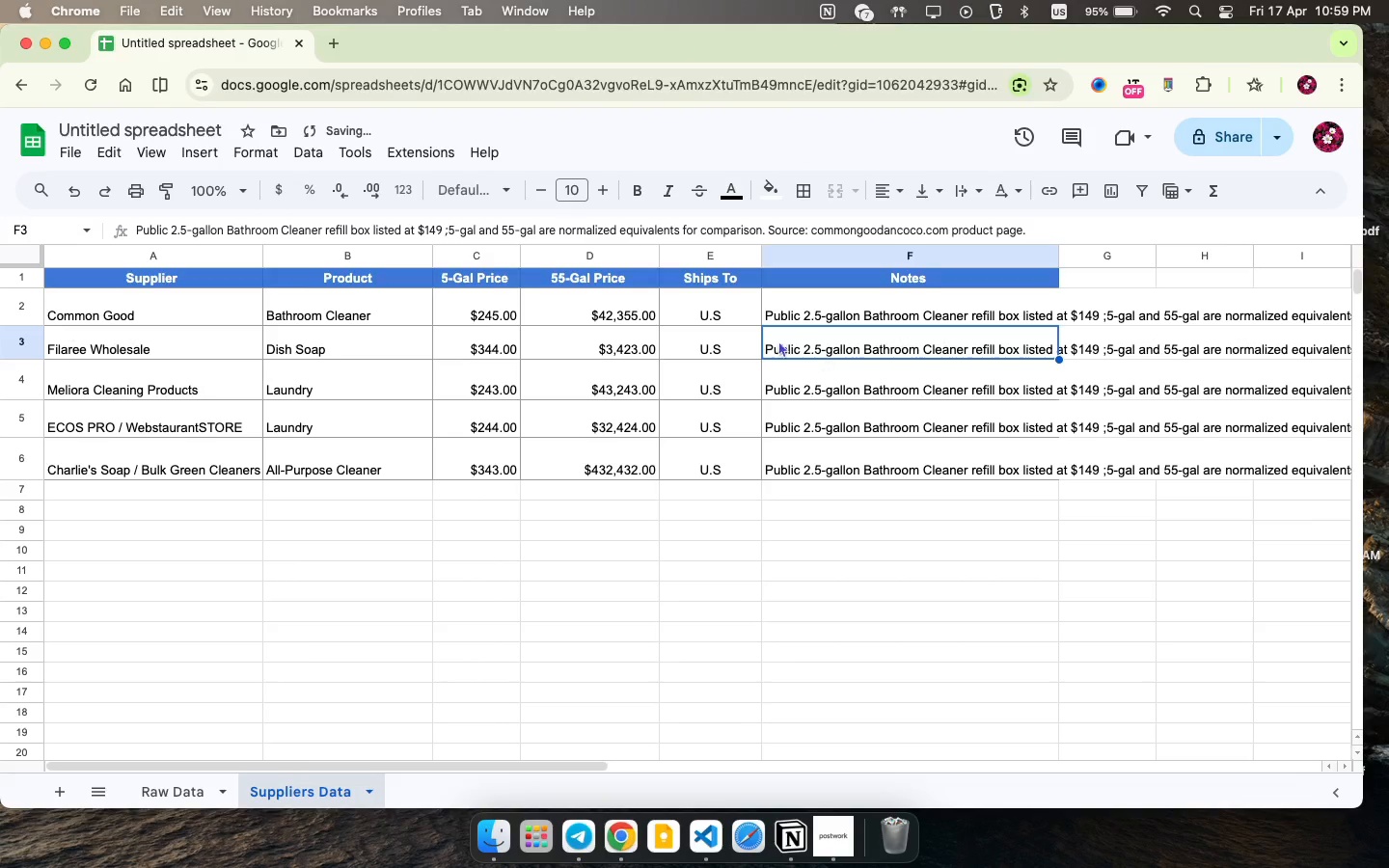 
left_click([818, 354])
 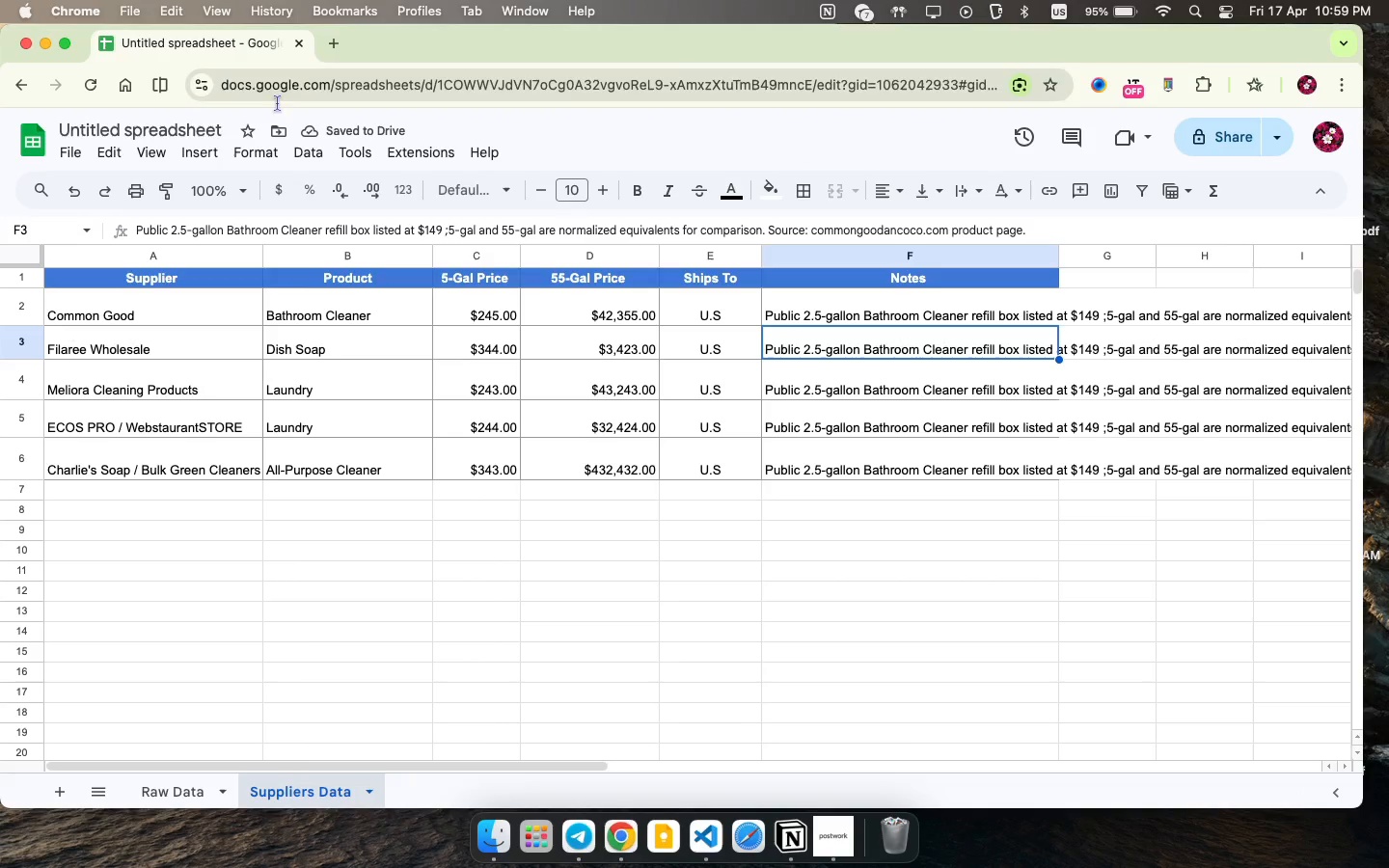 
mouse_move([195, 126])
 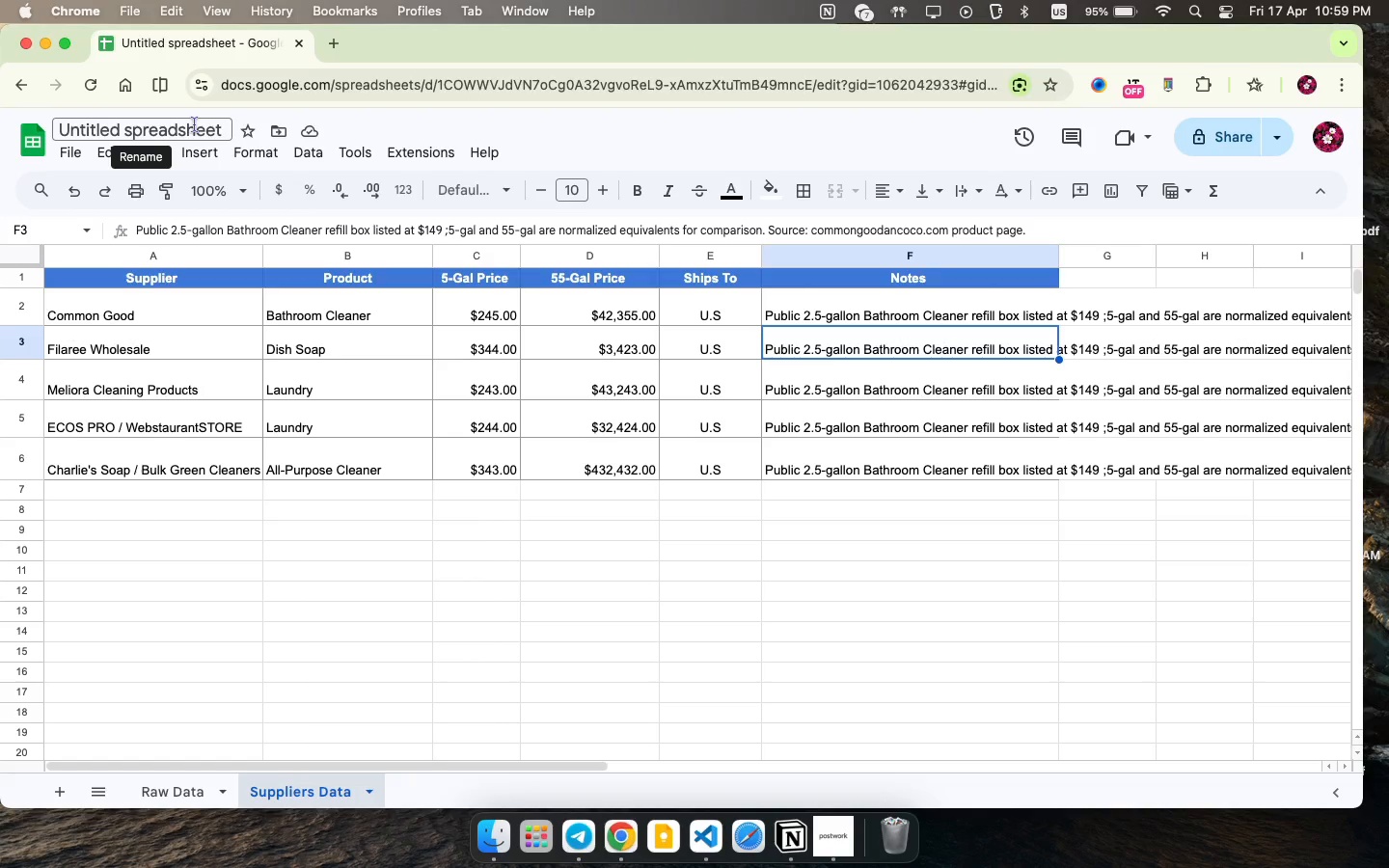 
wait(8.95)
 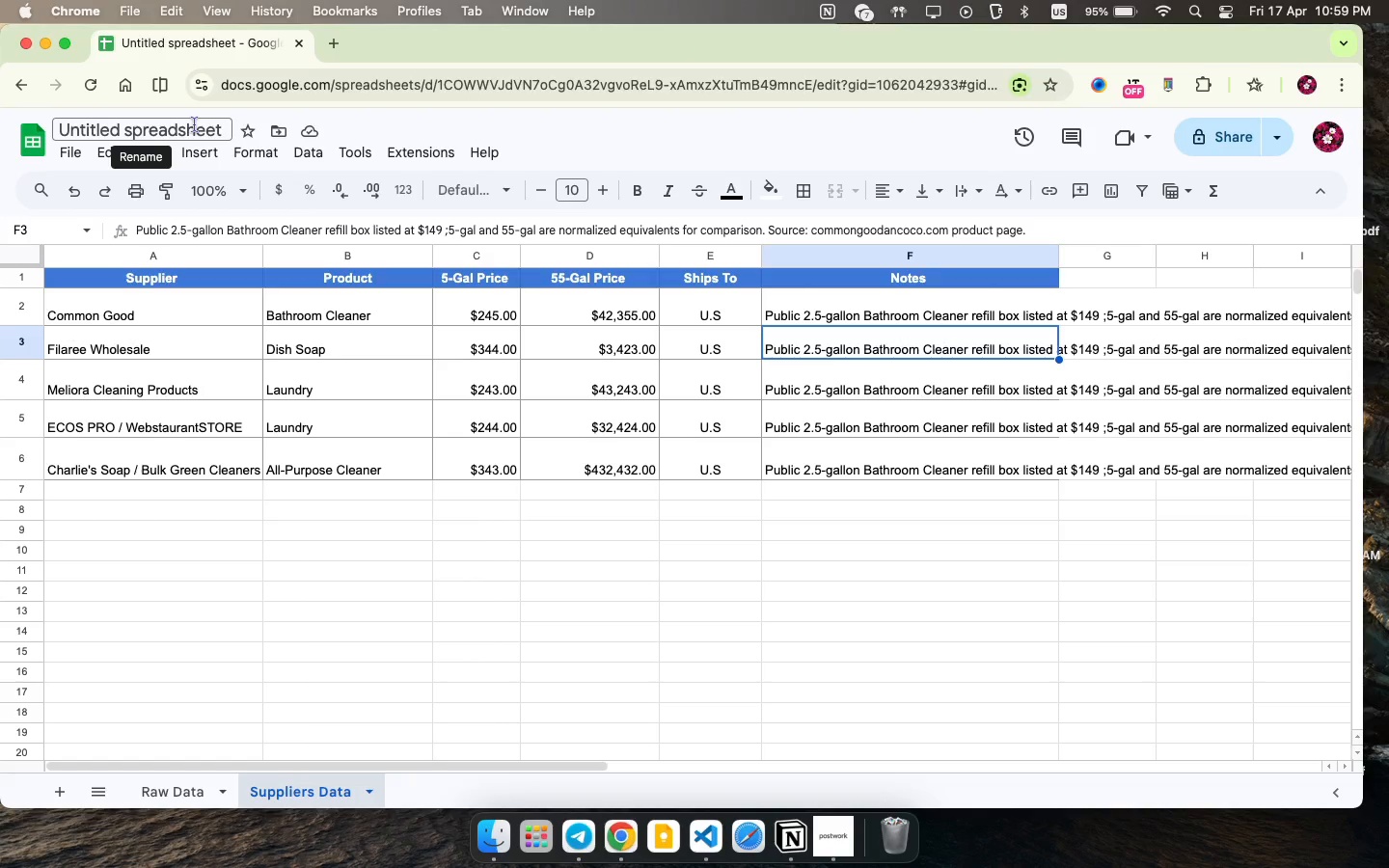 
left_click([545, 374])
 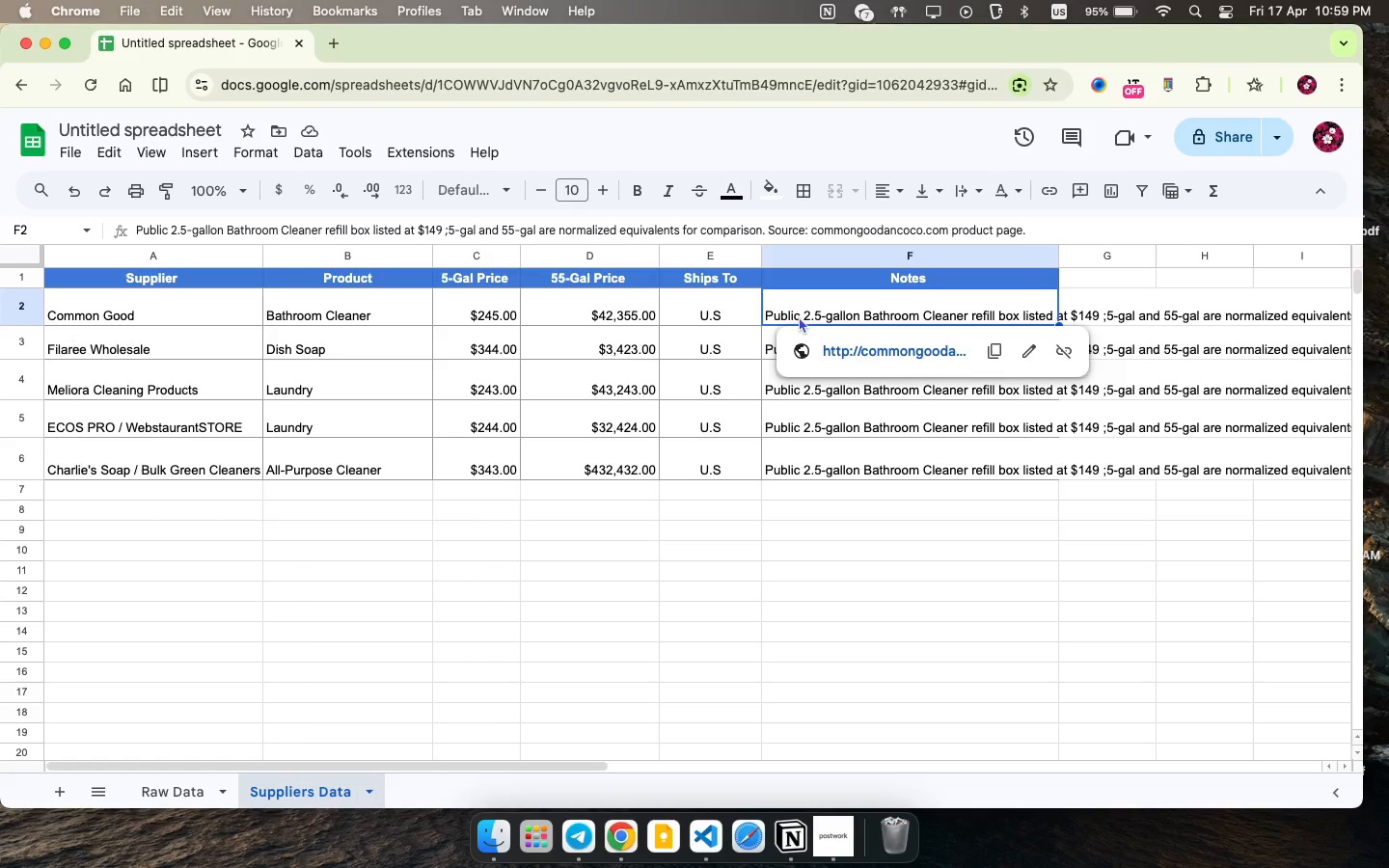 
left_click([799, 316])
 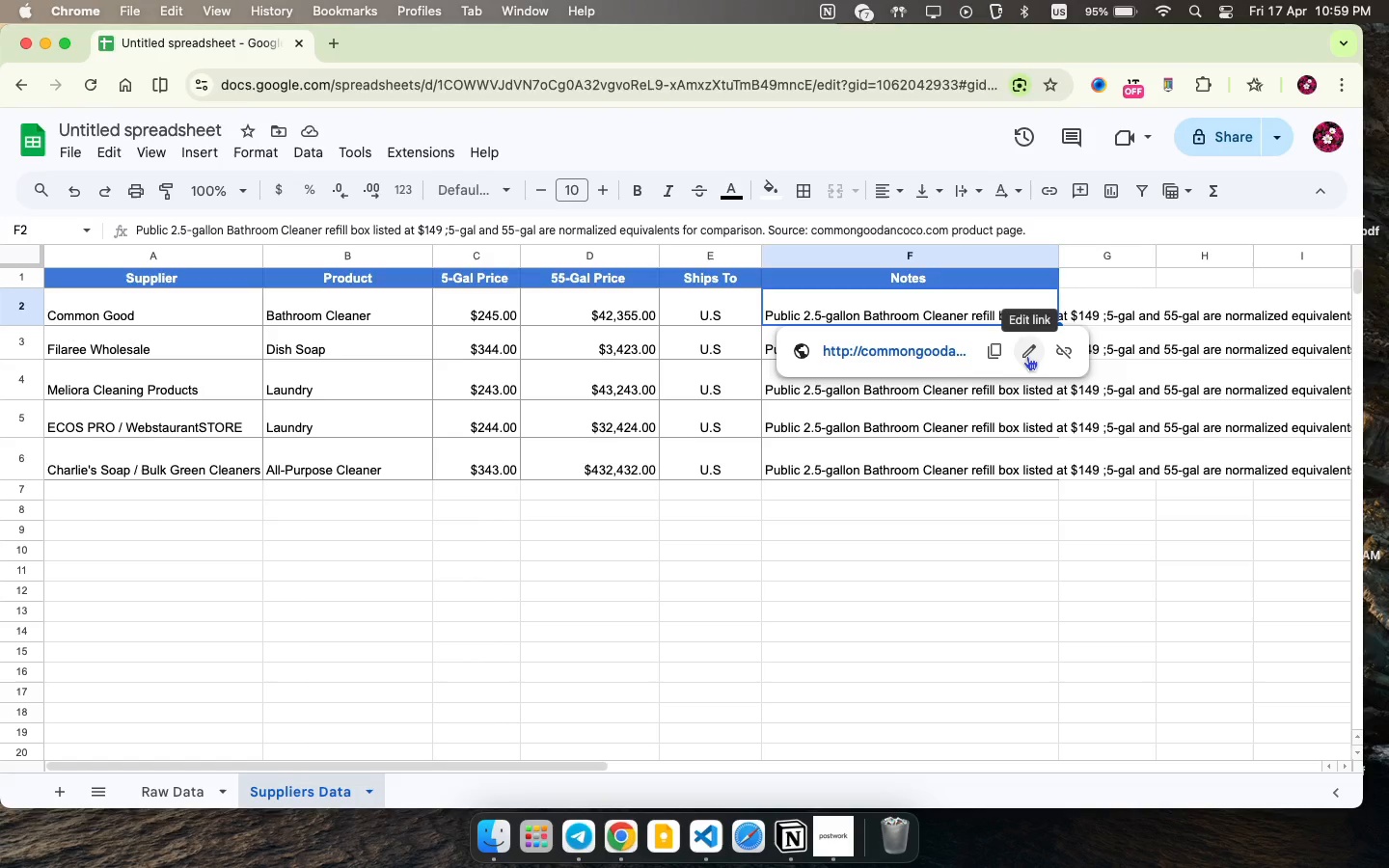 
left_click([1027, 356])
 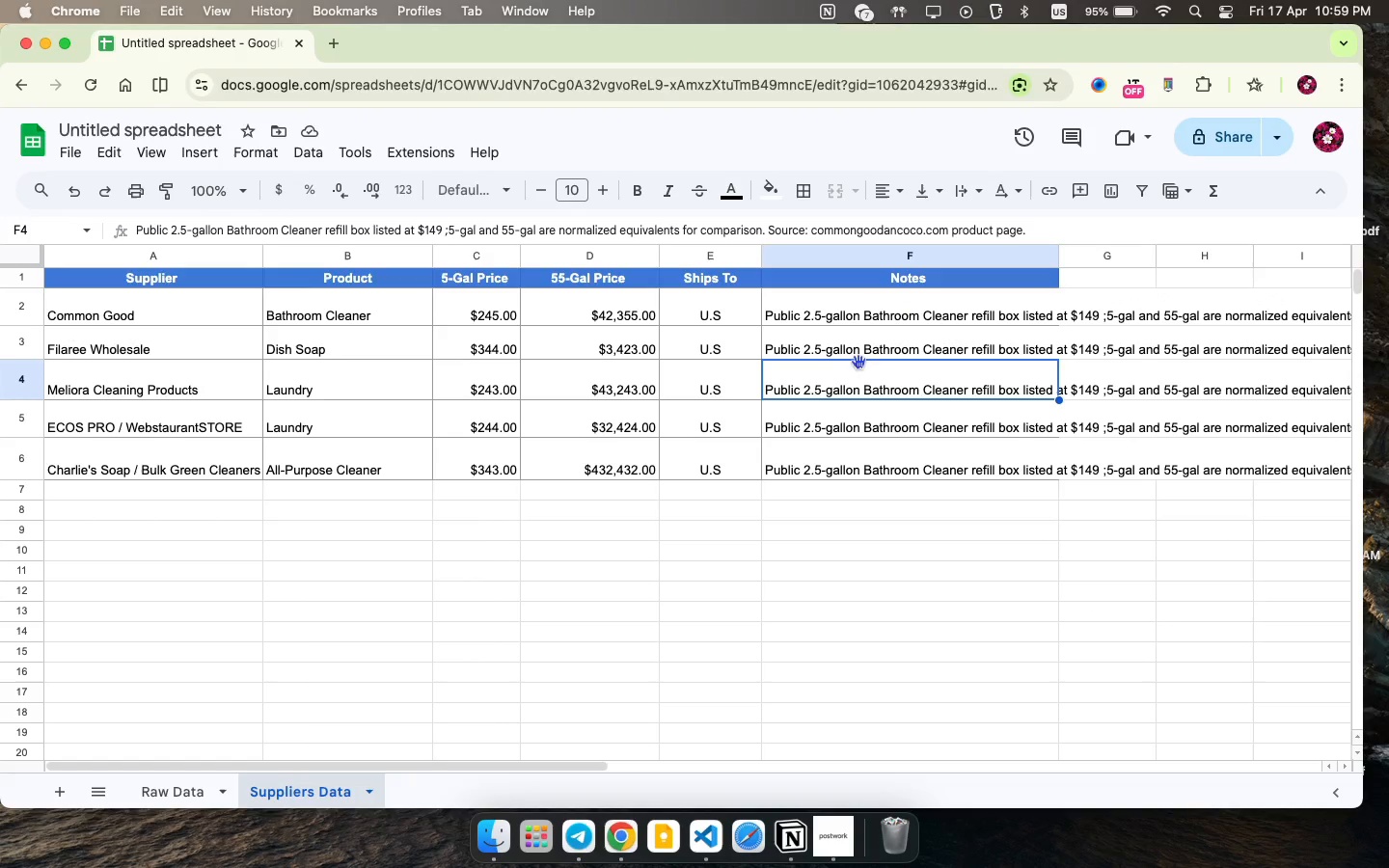 
left_click([858, 363])
 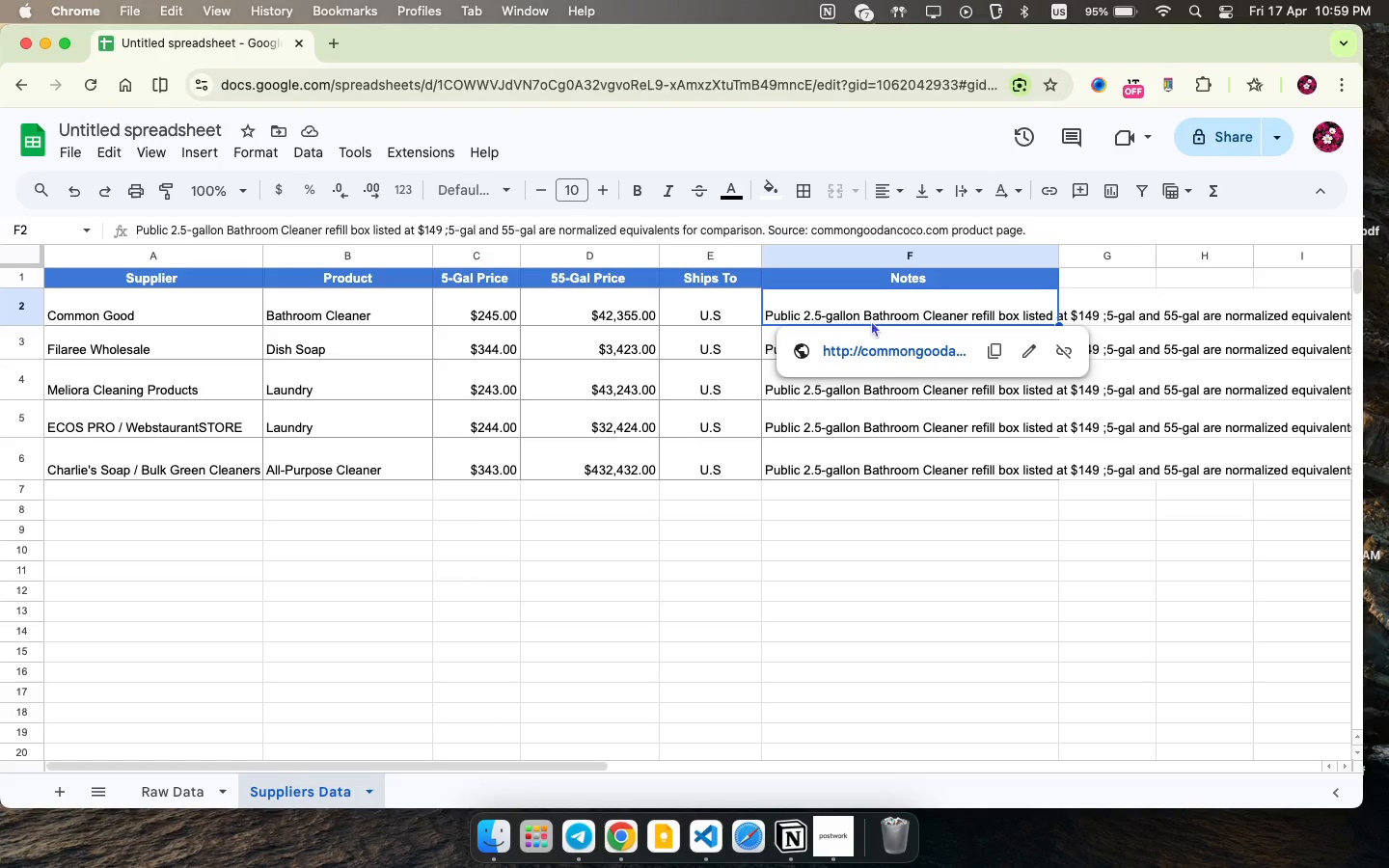 
left_click([870, 322])
 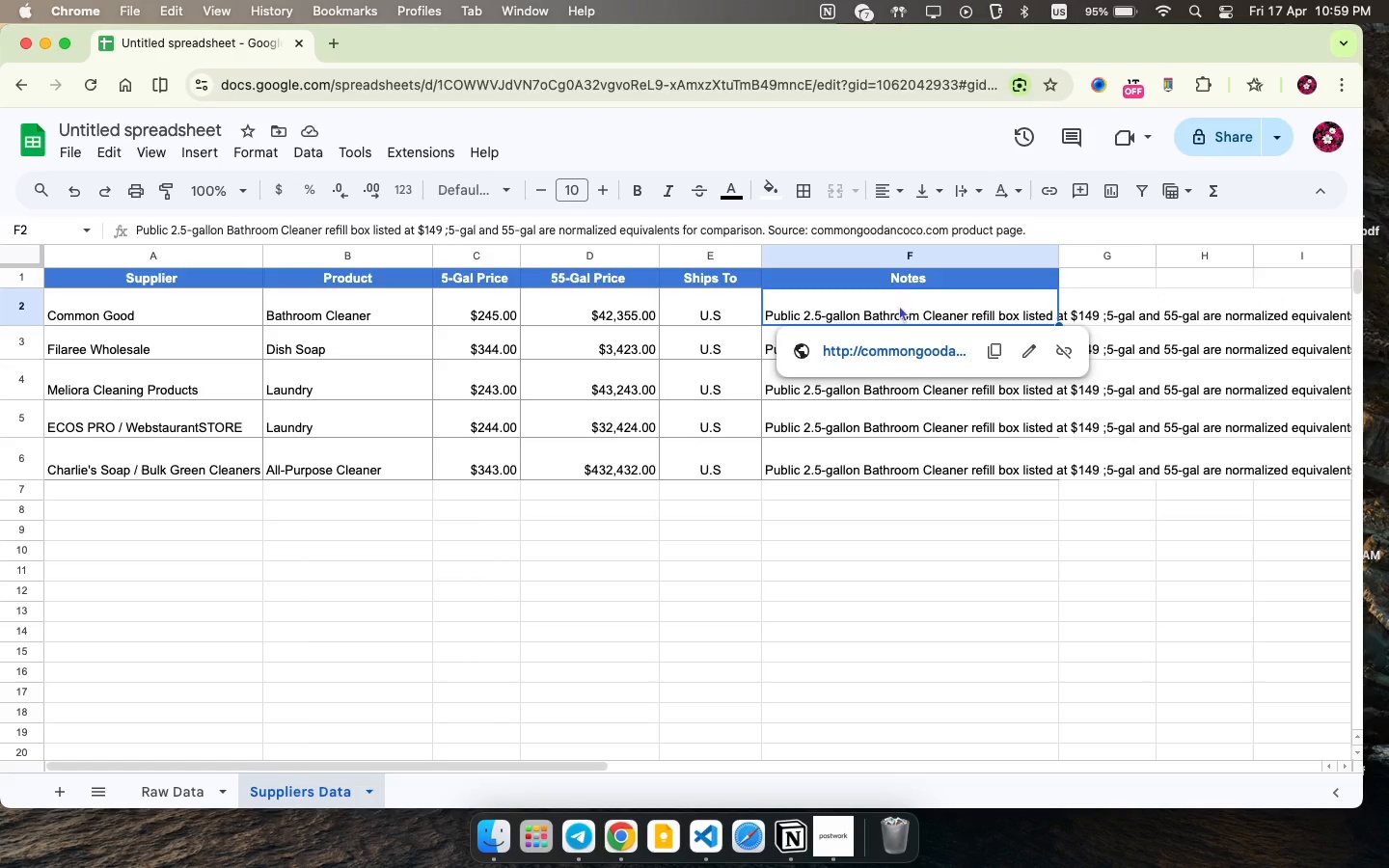 
left_click([902, 299])
 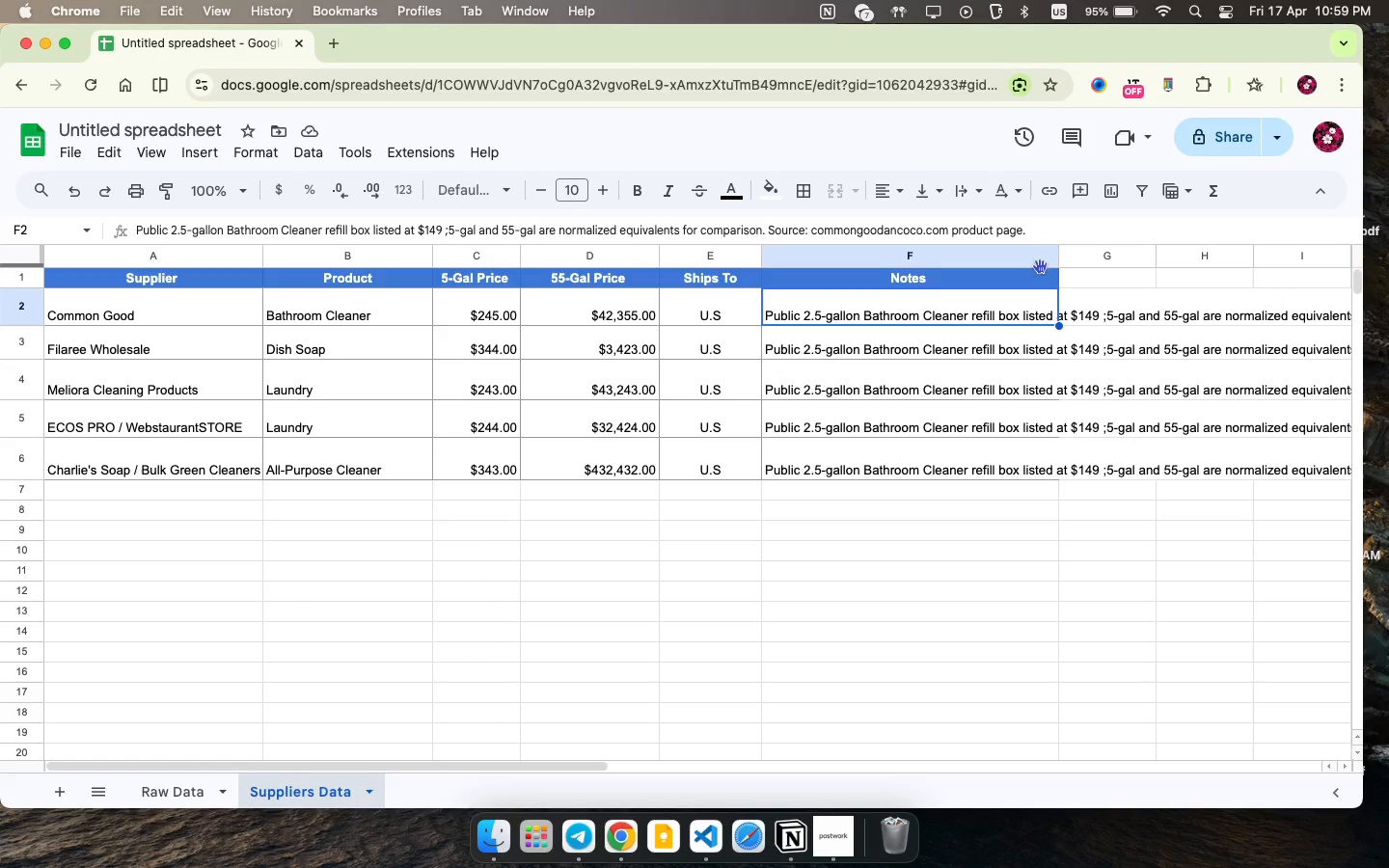 
wait(5.59)
 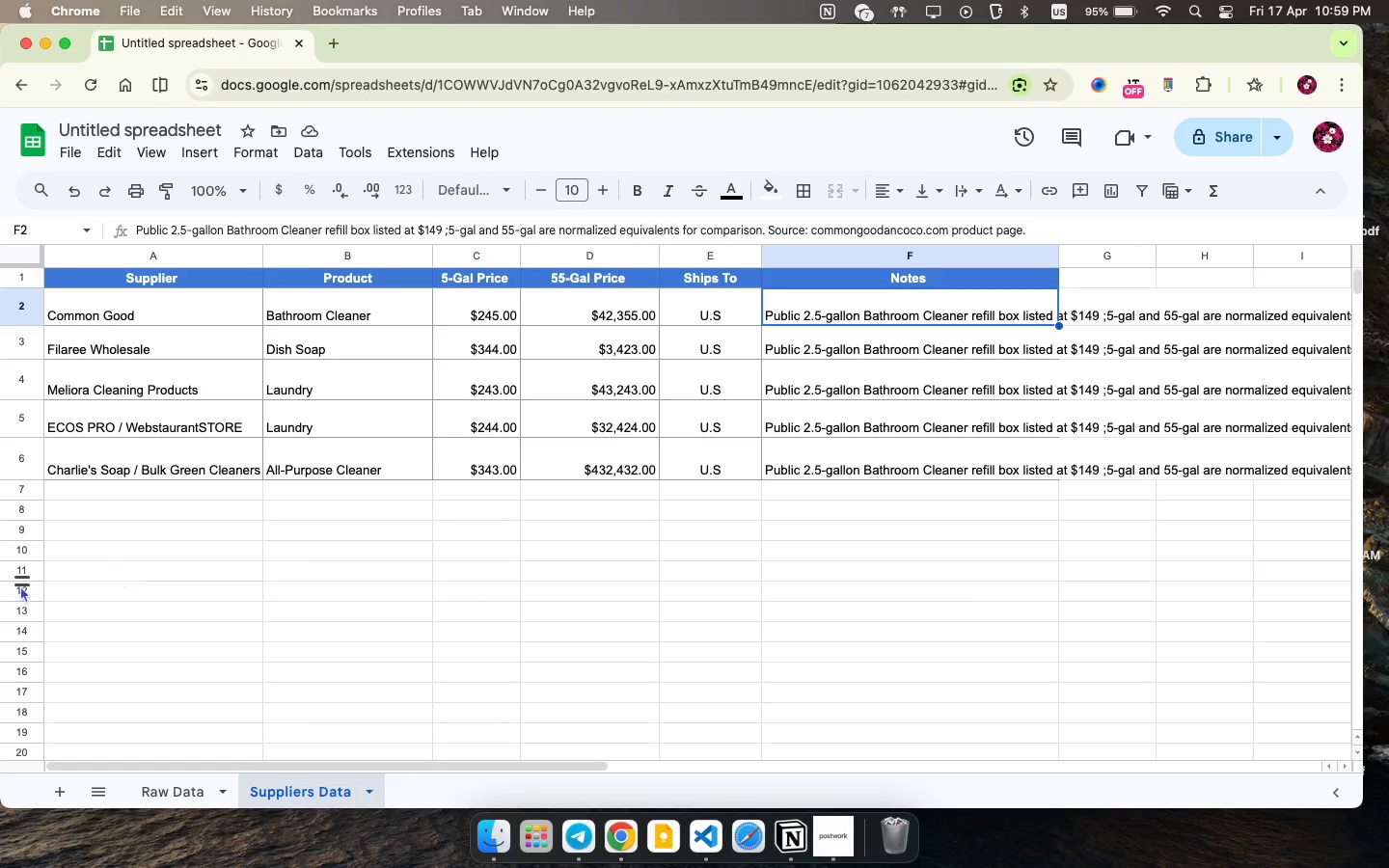 
left_click([1030, 305])
 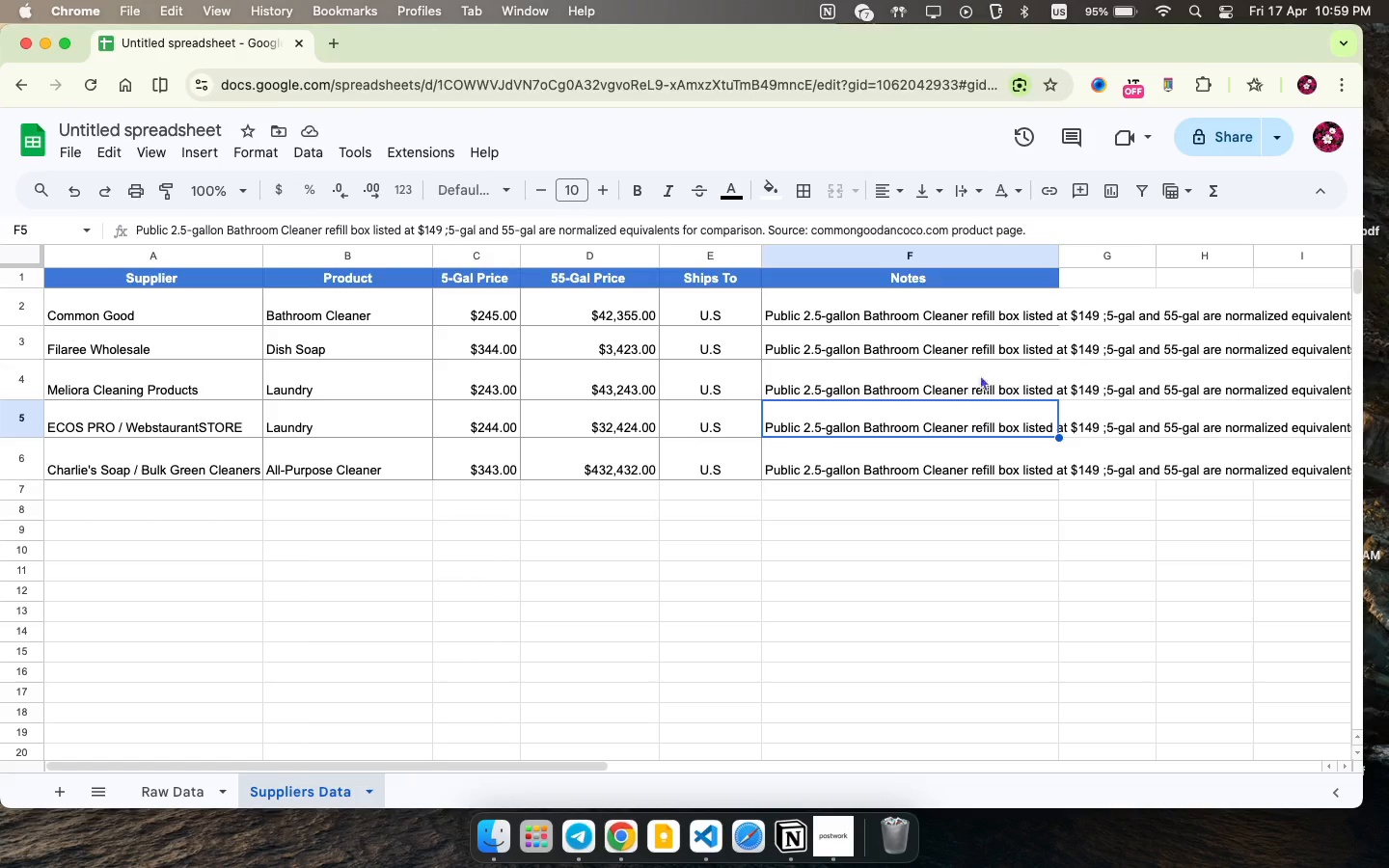 
left_click([968, 401])
 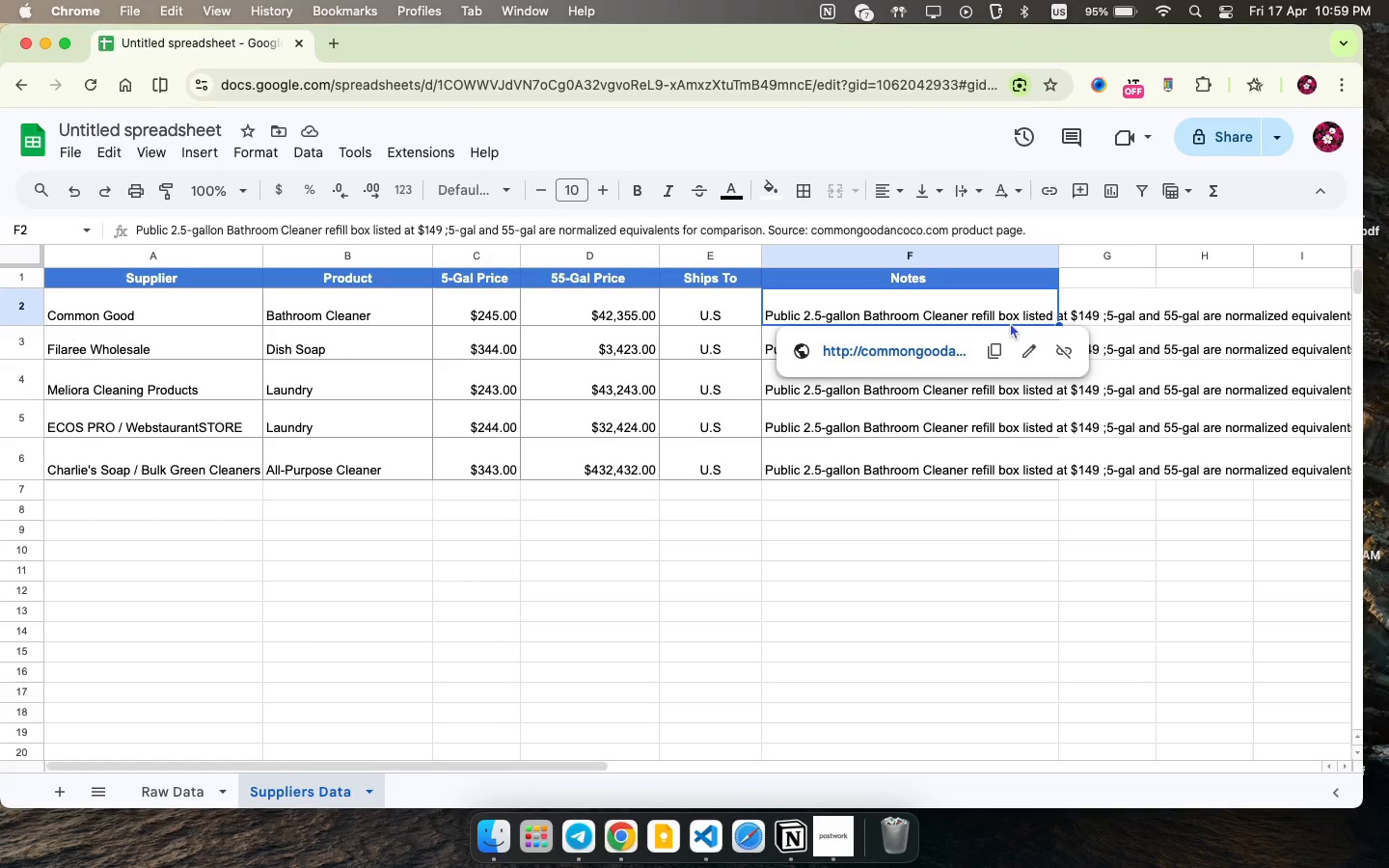 
left_click([1010, 322])
 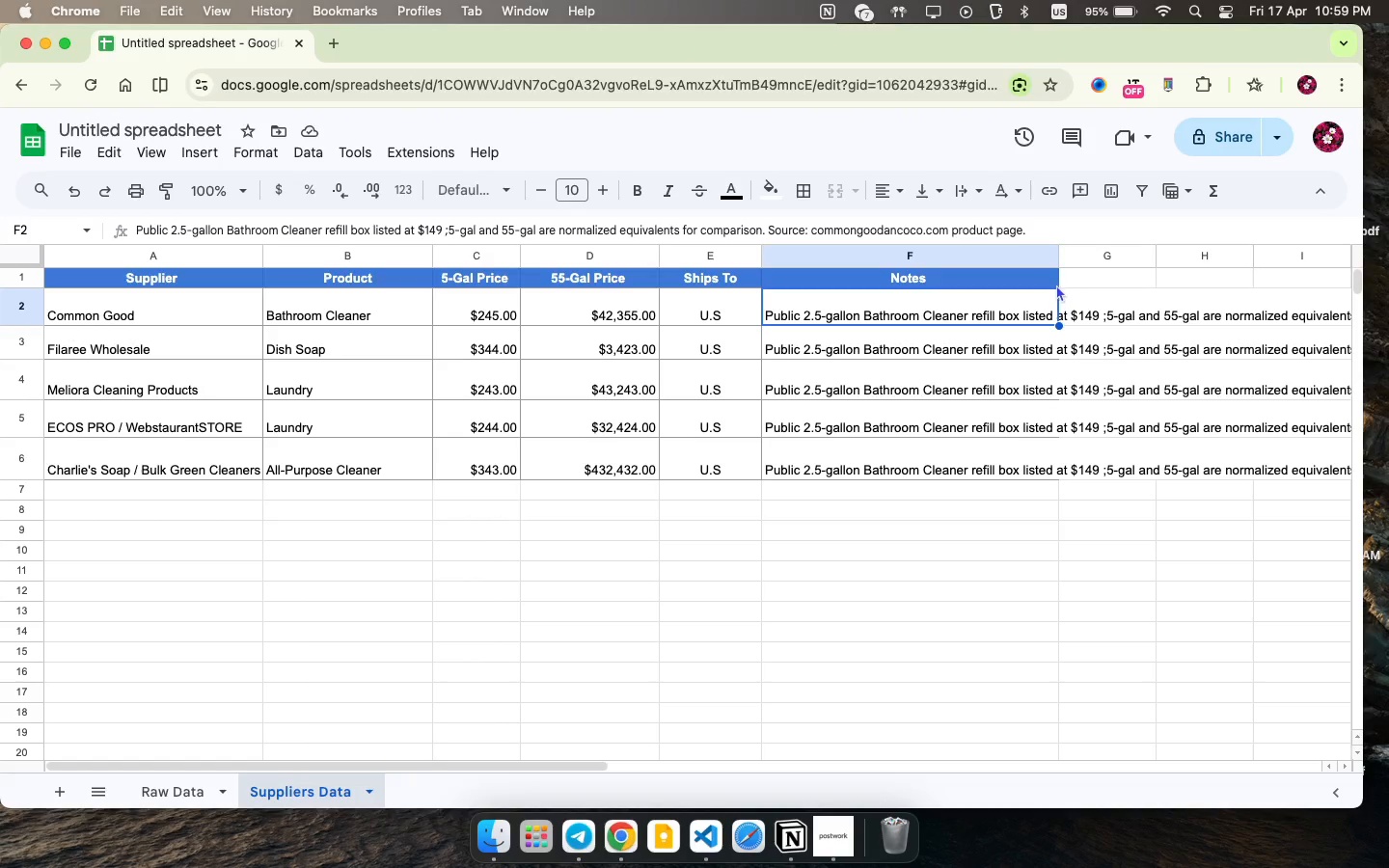 
wait(6.04)
 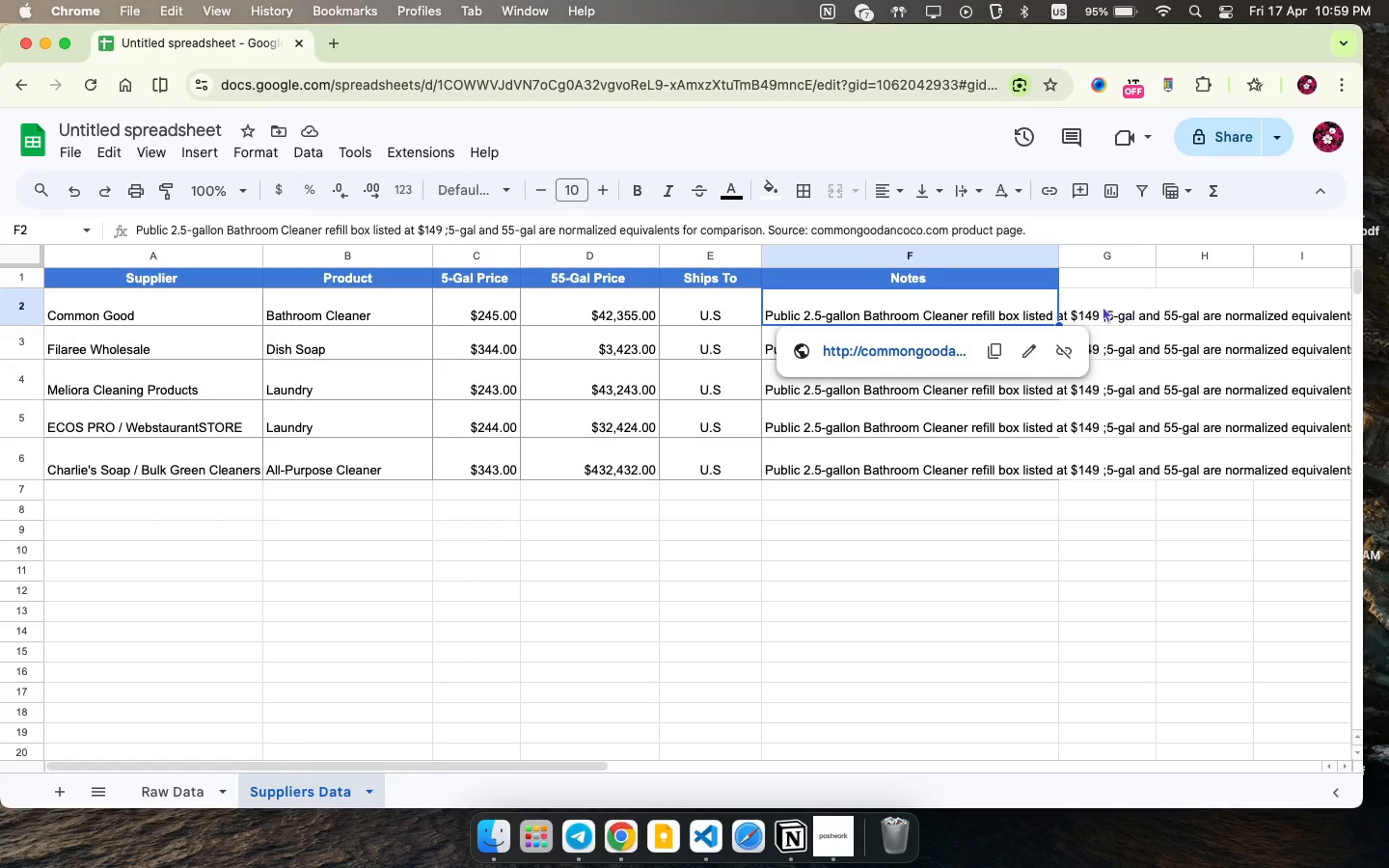 
double_click([1022, 311])
 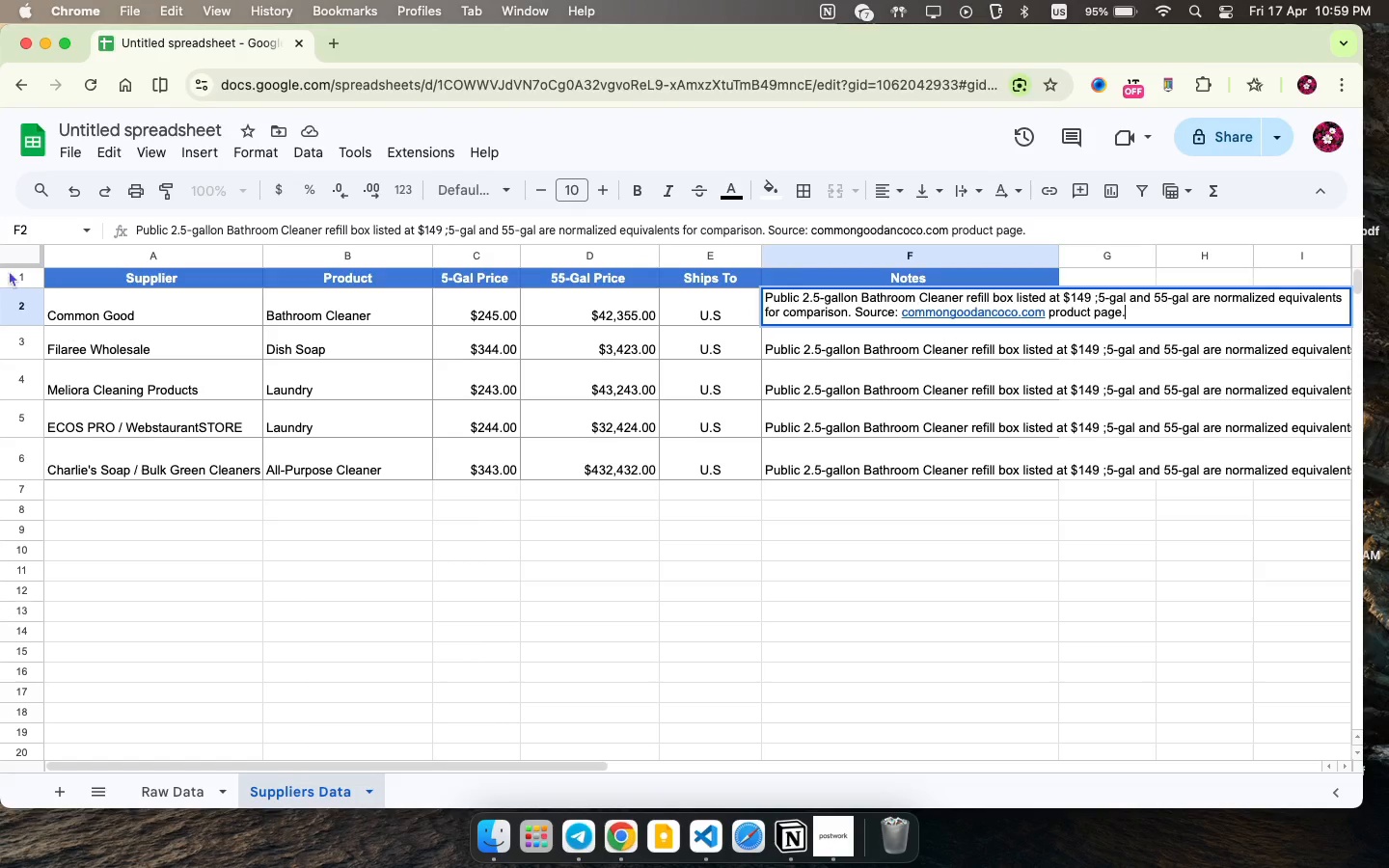 
wait(7.41)
 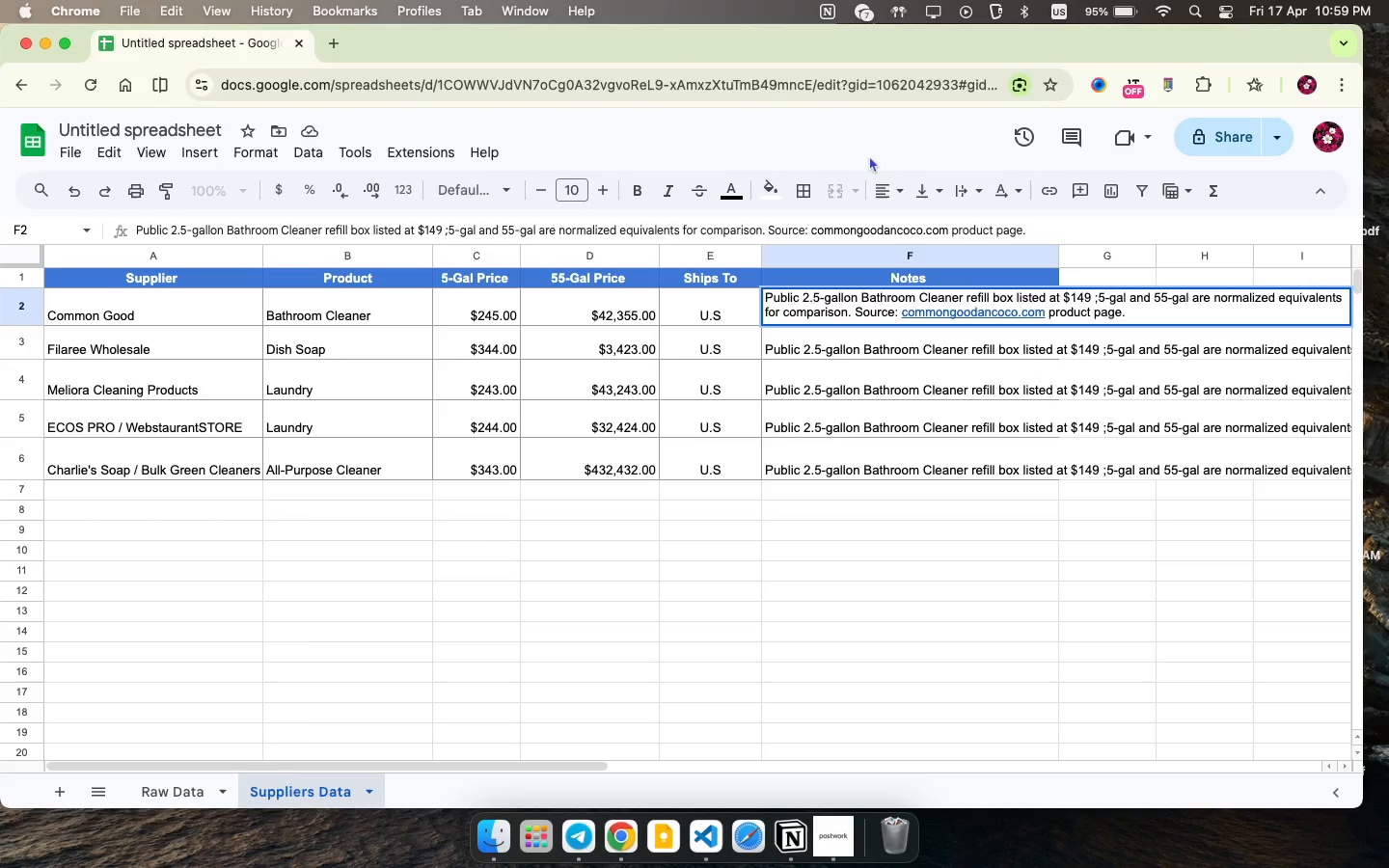 
mouse_move([1187, 194])
 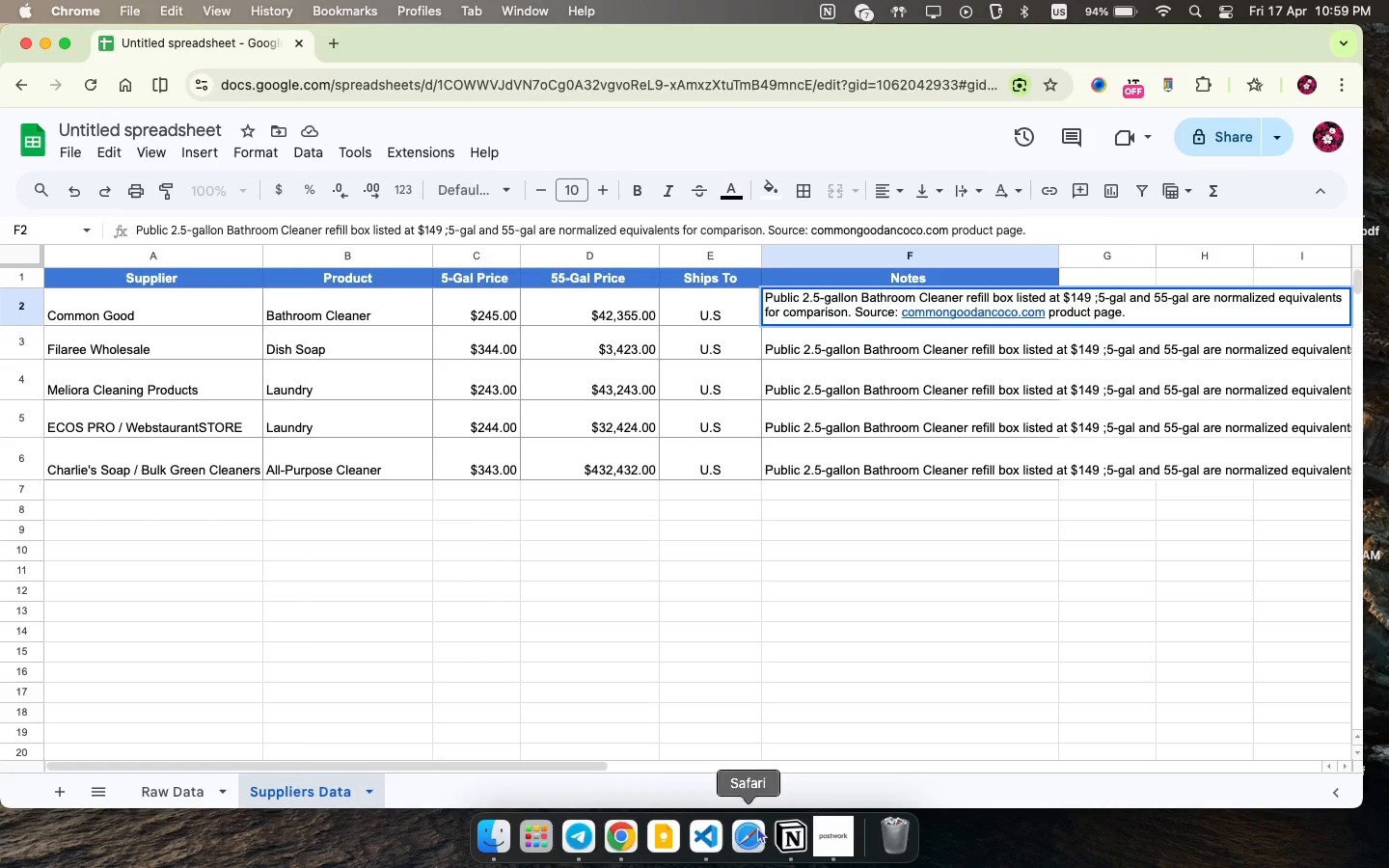 
wait(5.37)
 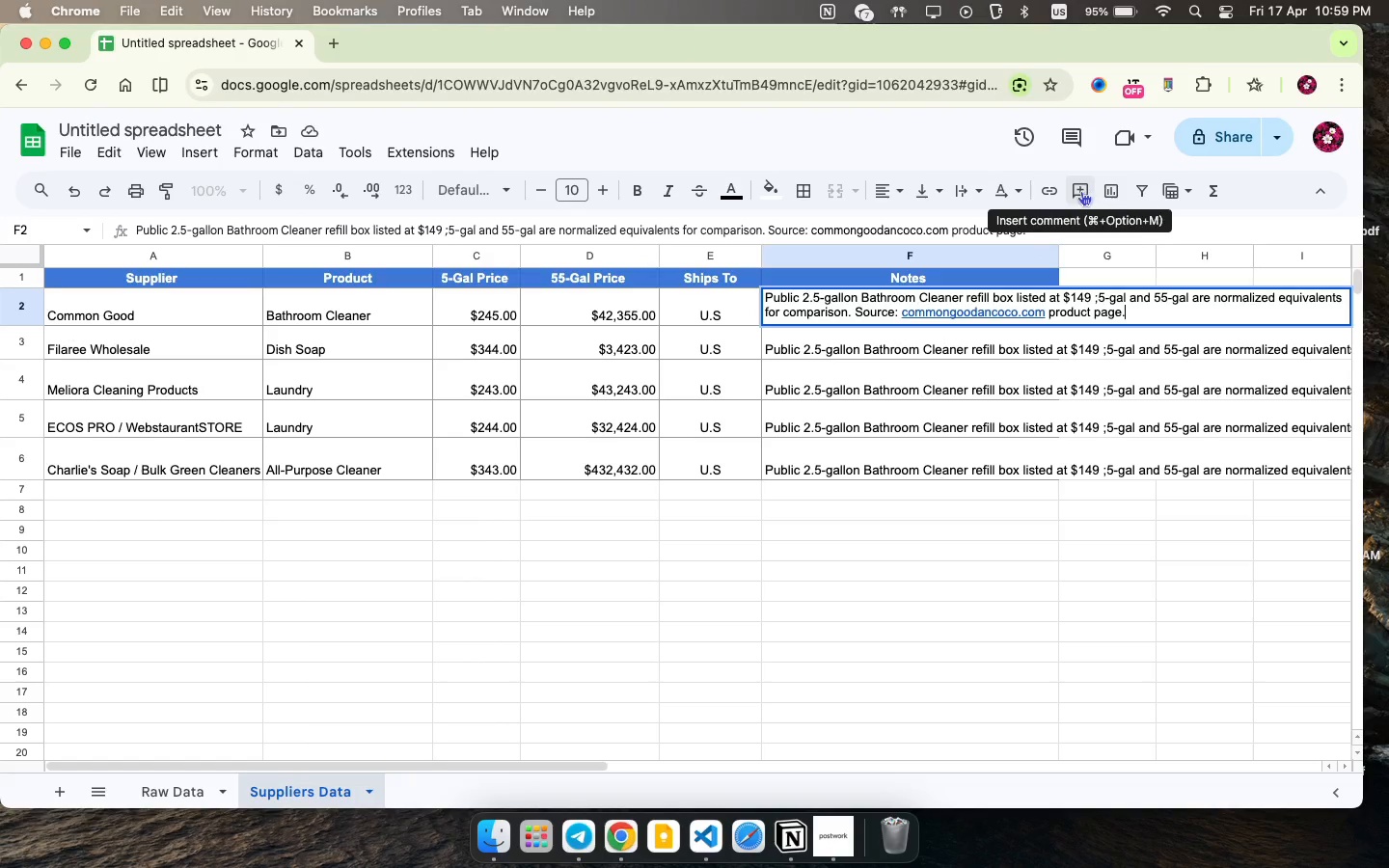 
left_click([823, 844])